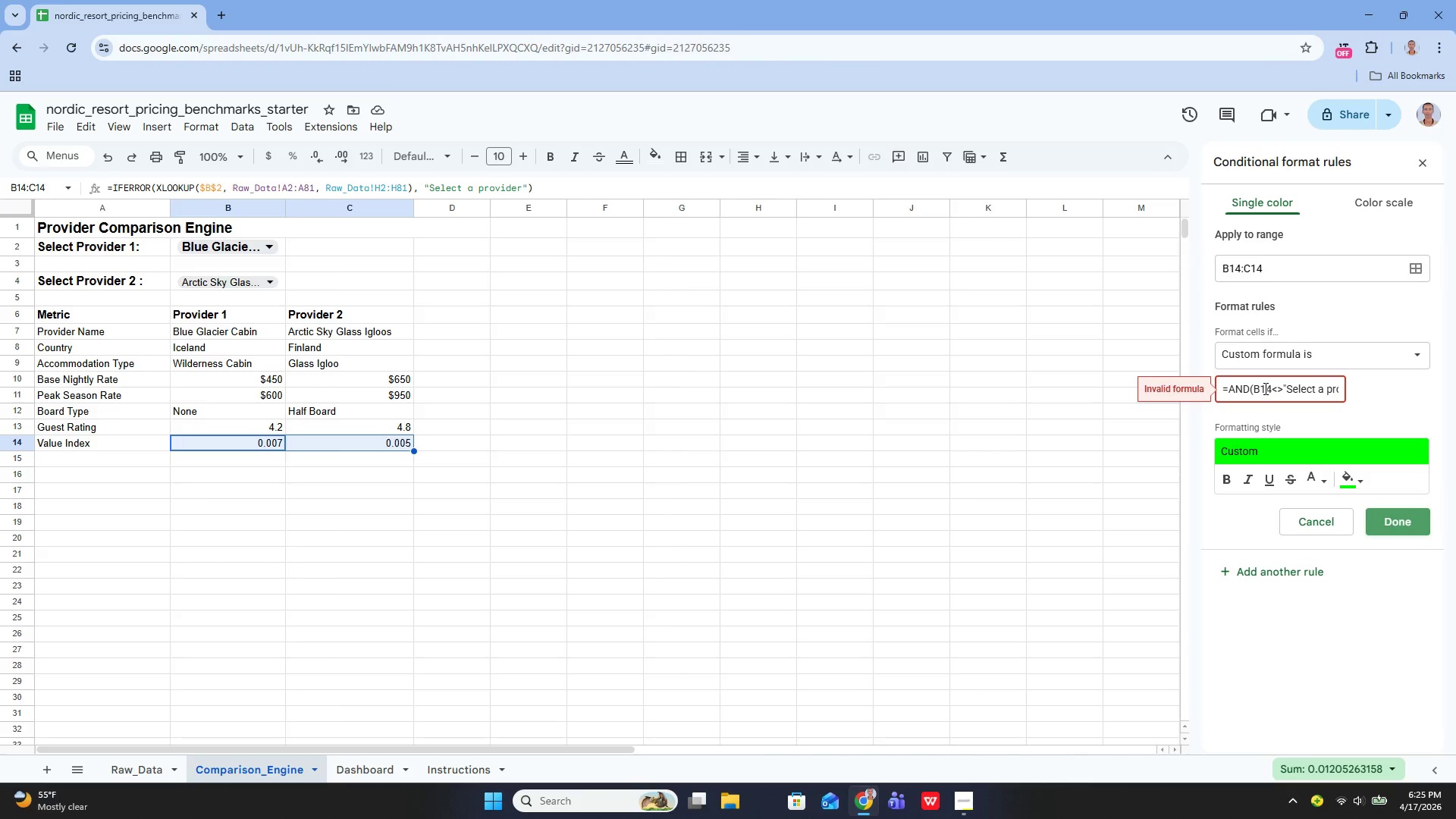 
left_click([1263, 391])
 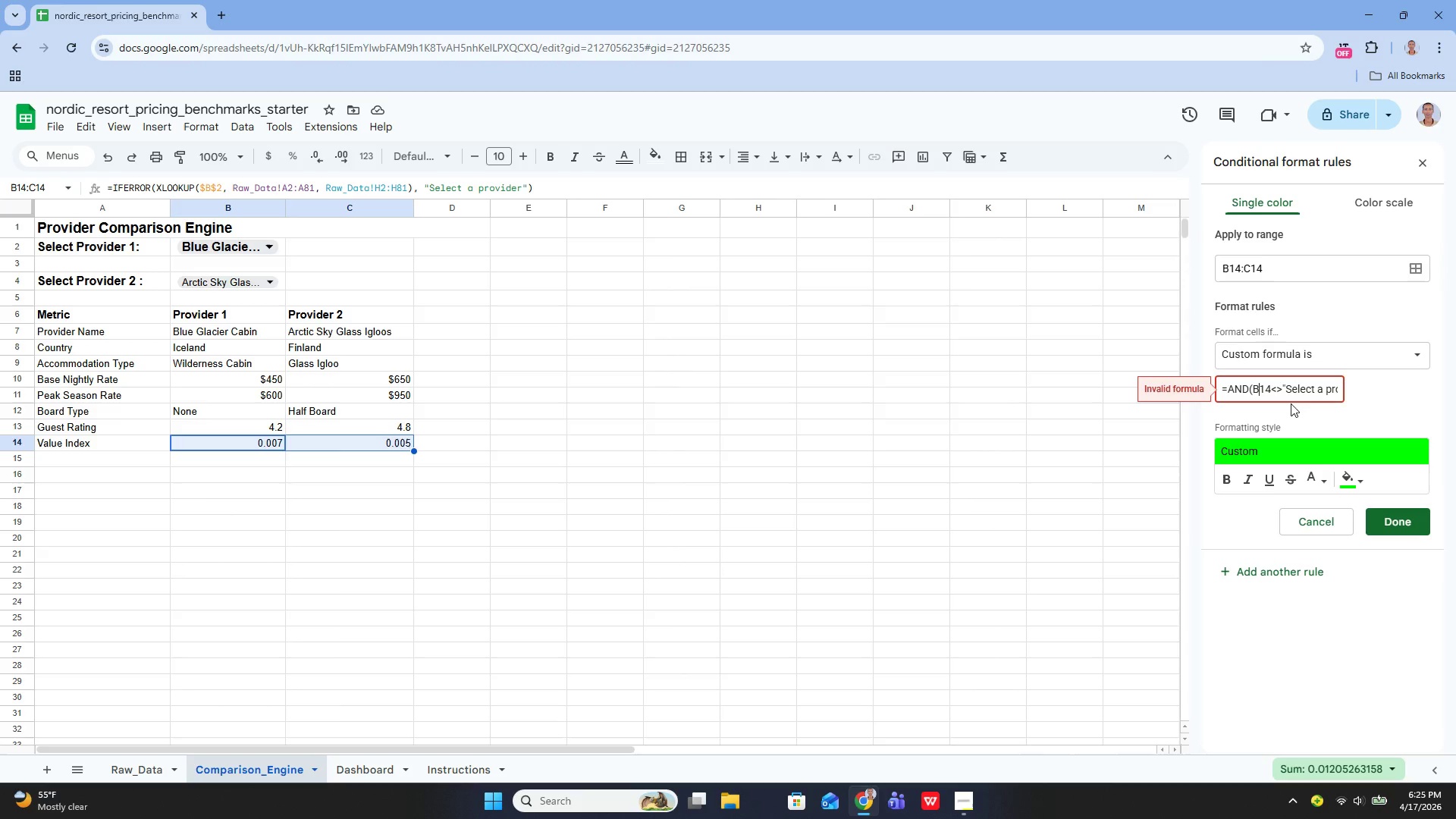 
wait(7.25)
 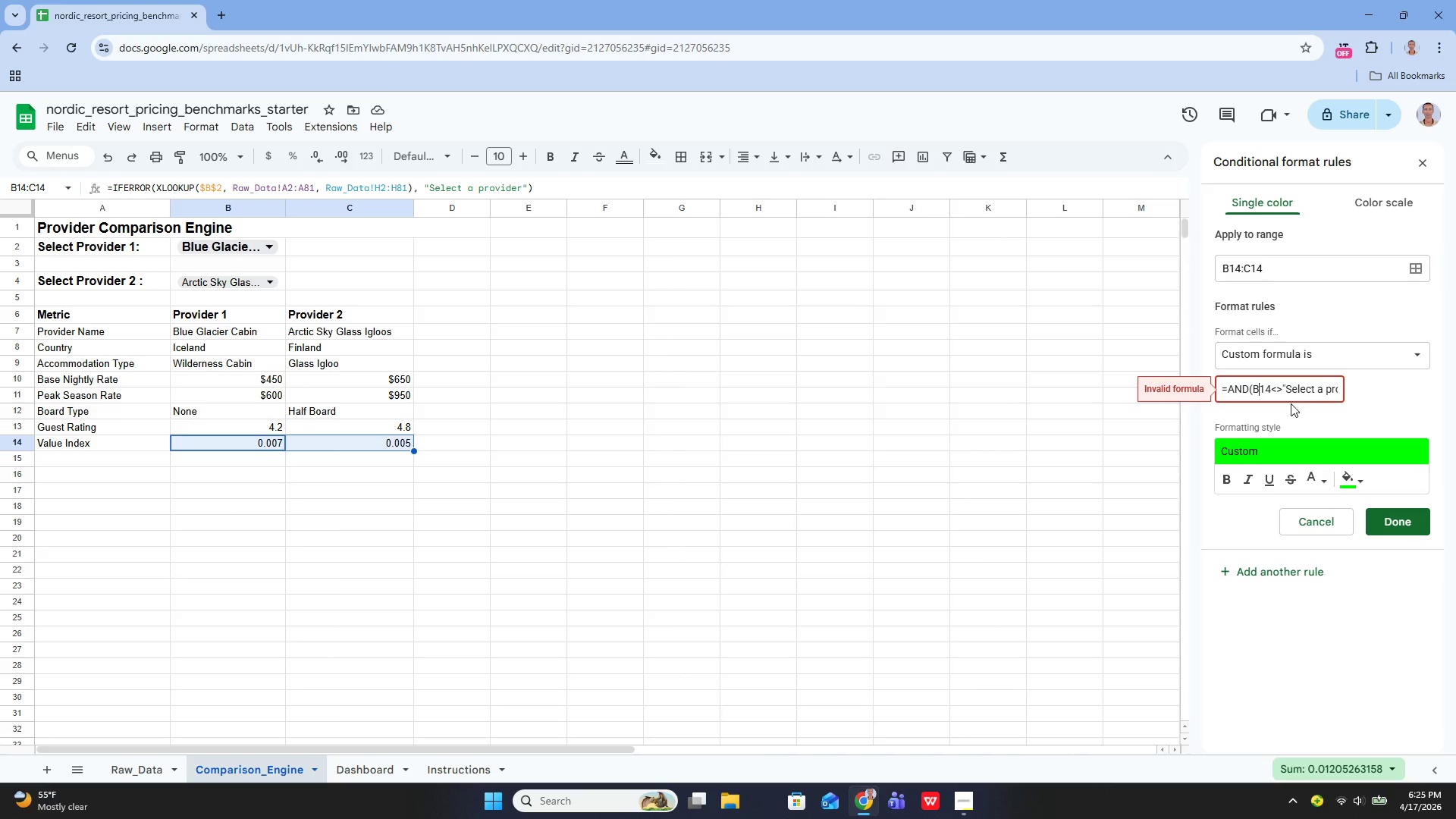 
hold_key(key=ArrowRight, duration=1.45)
 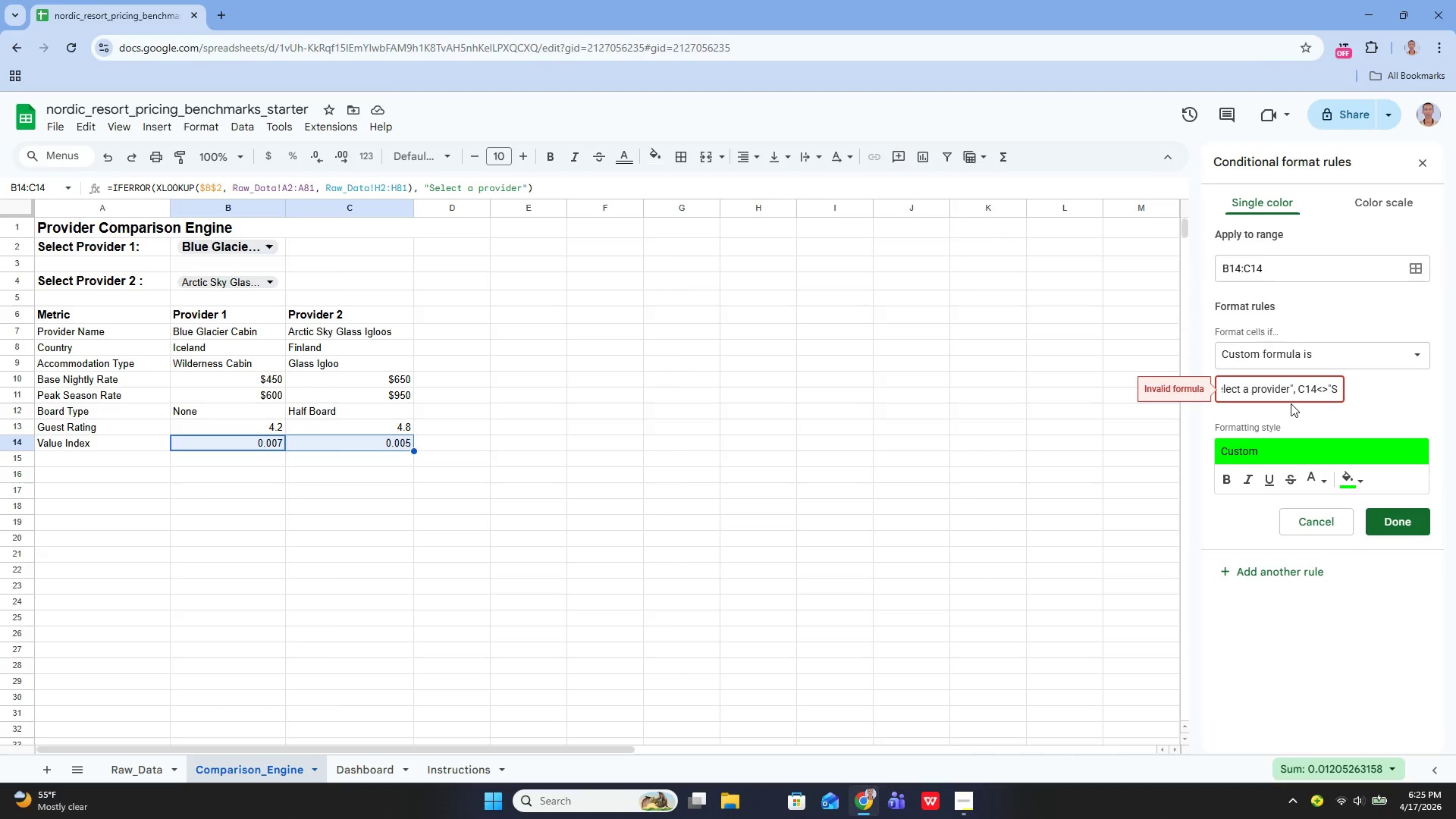 
key(ArrowLeft)
 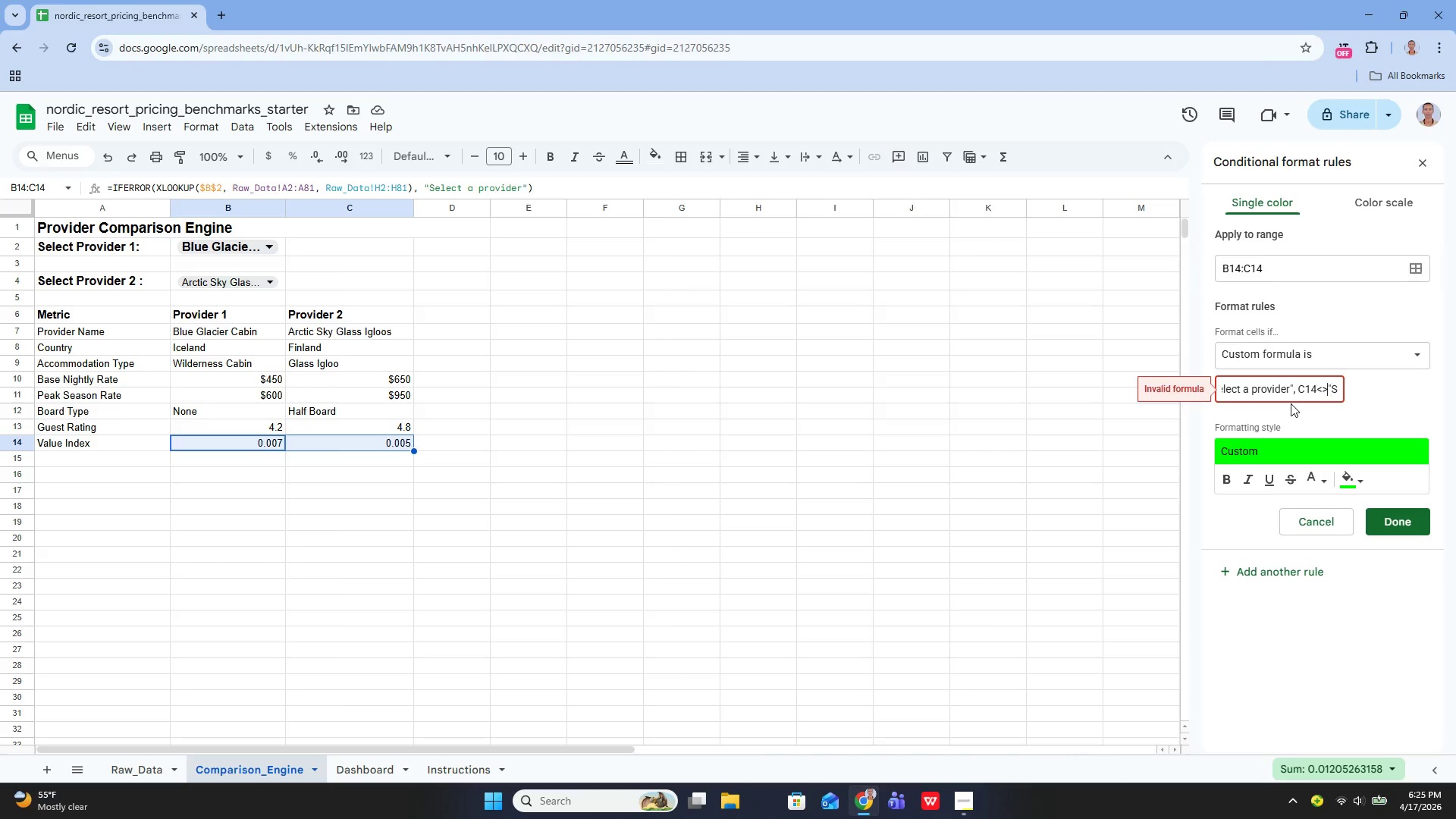 
key(ArrowLeft)
 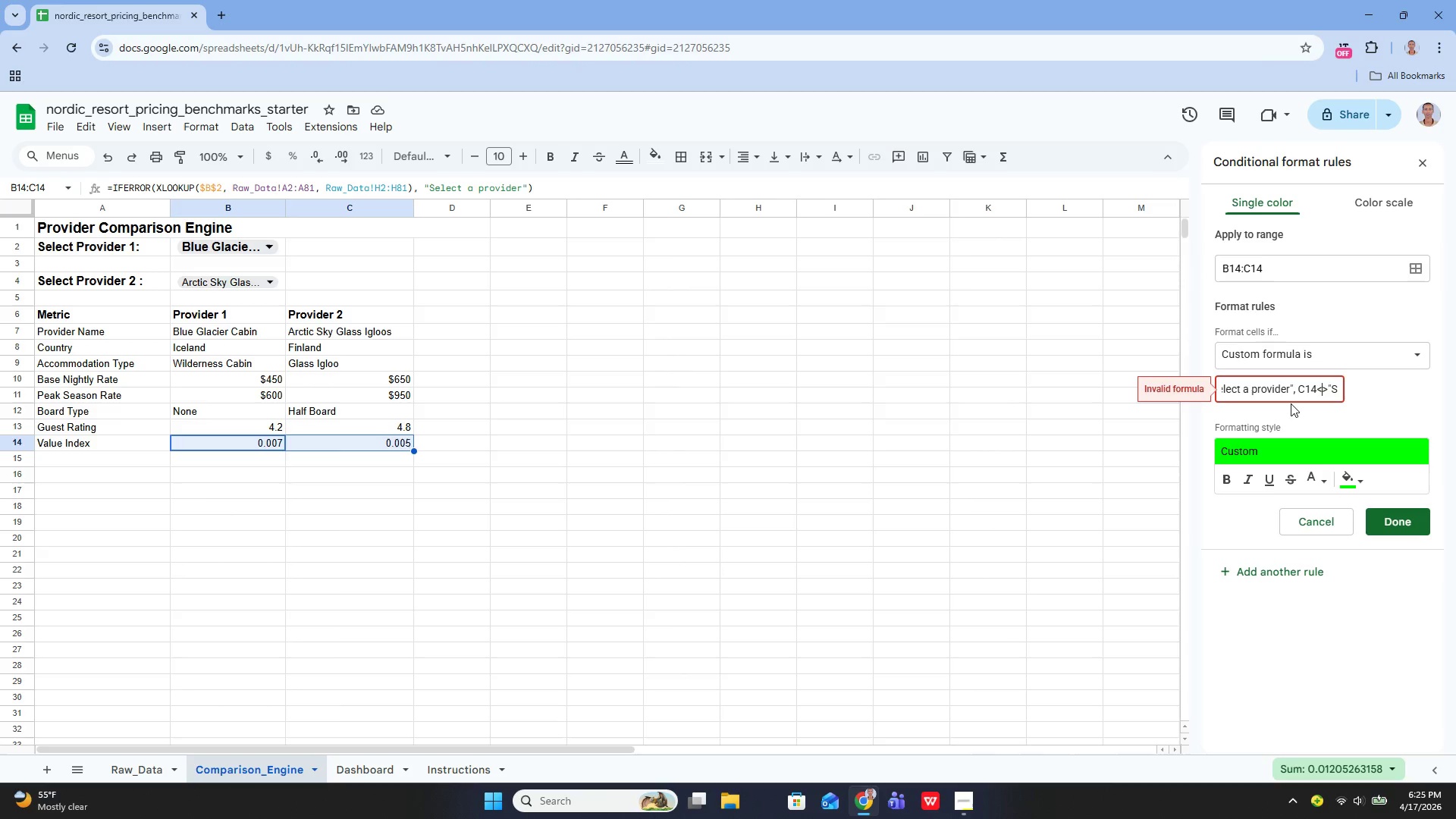 
key(ArrowLeft)
 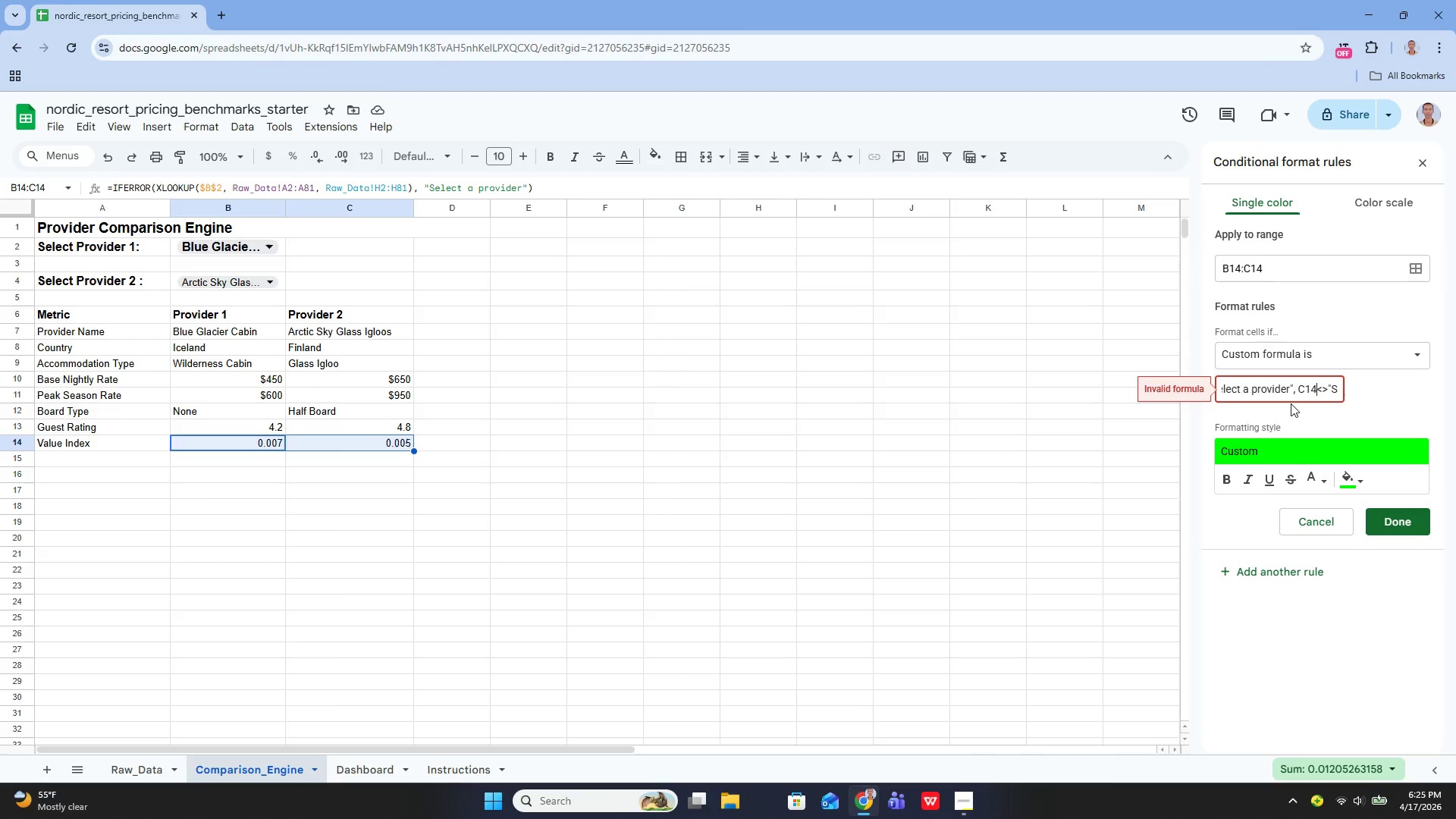 
key(ArrowLeft)
 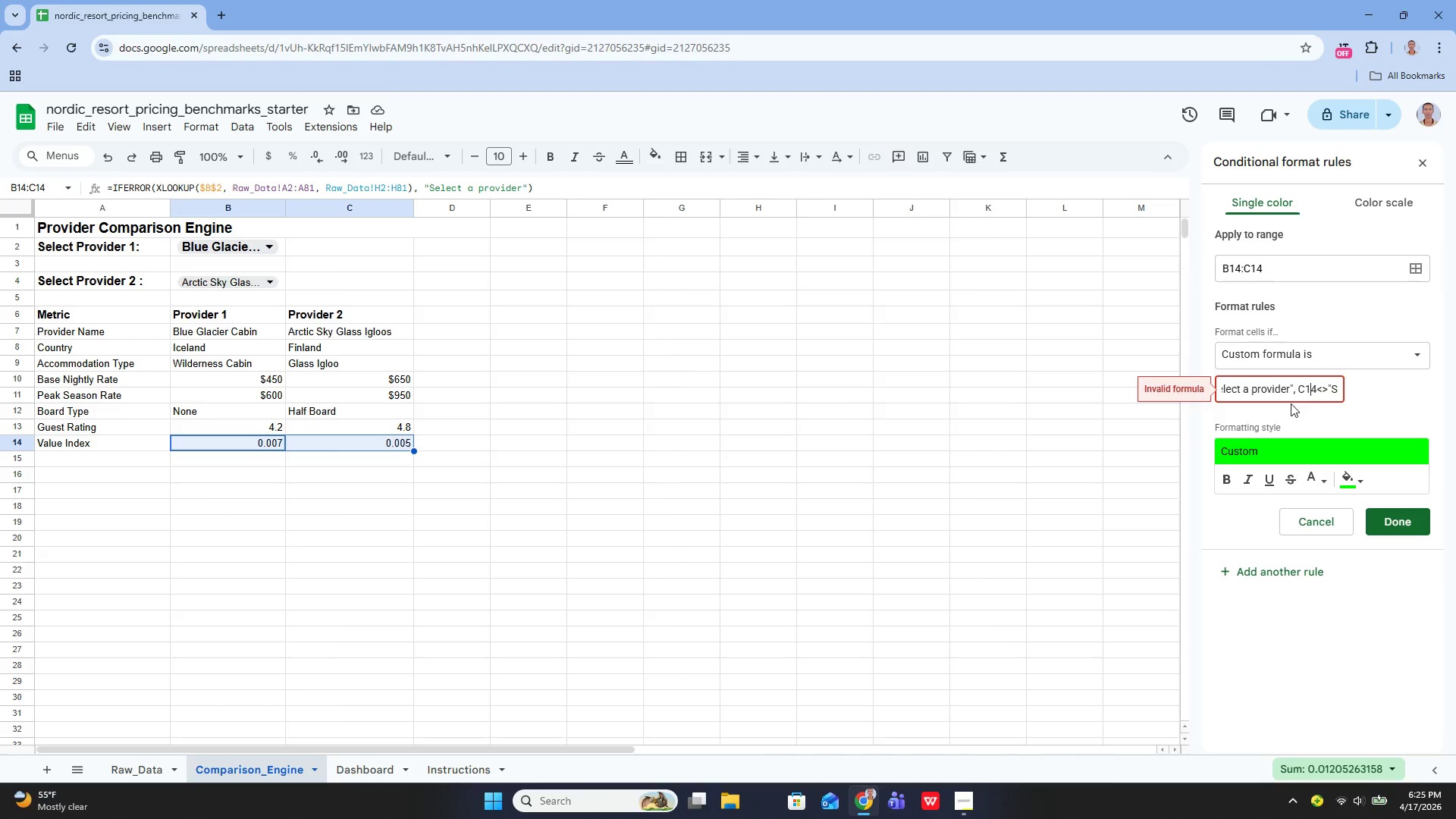 
key(ArrowLeft)
 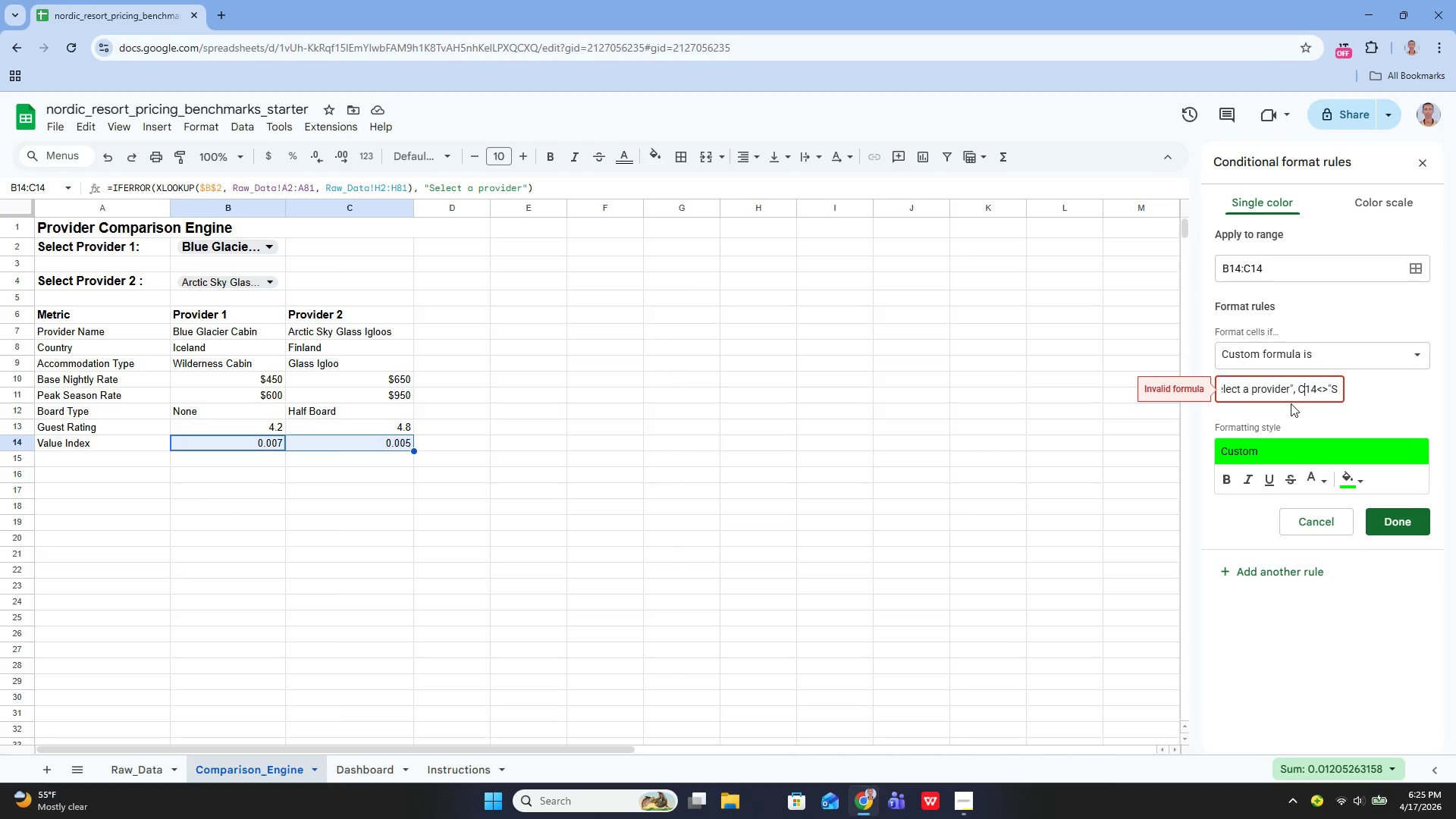 
key(ArrowLeft)
 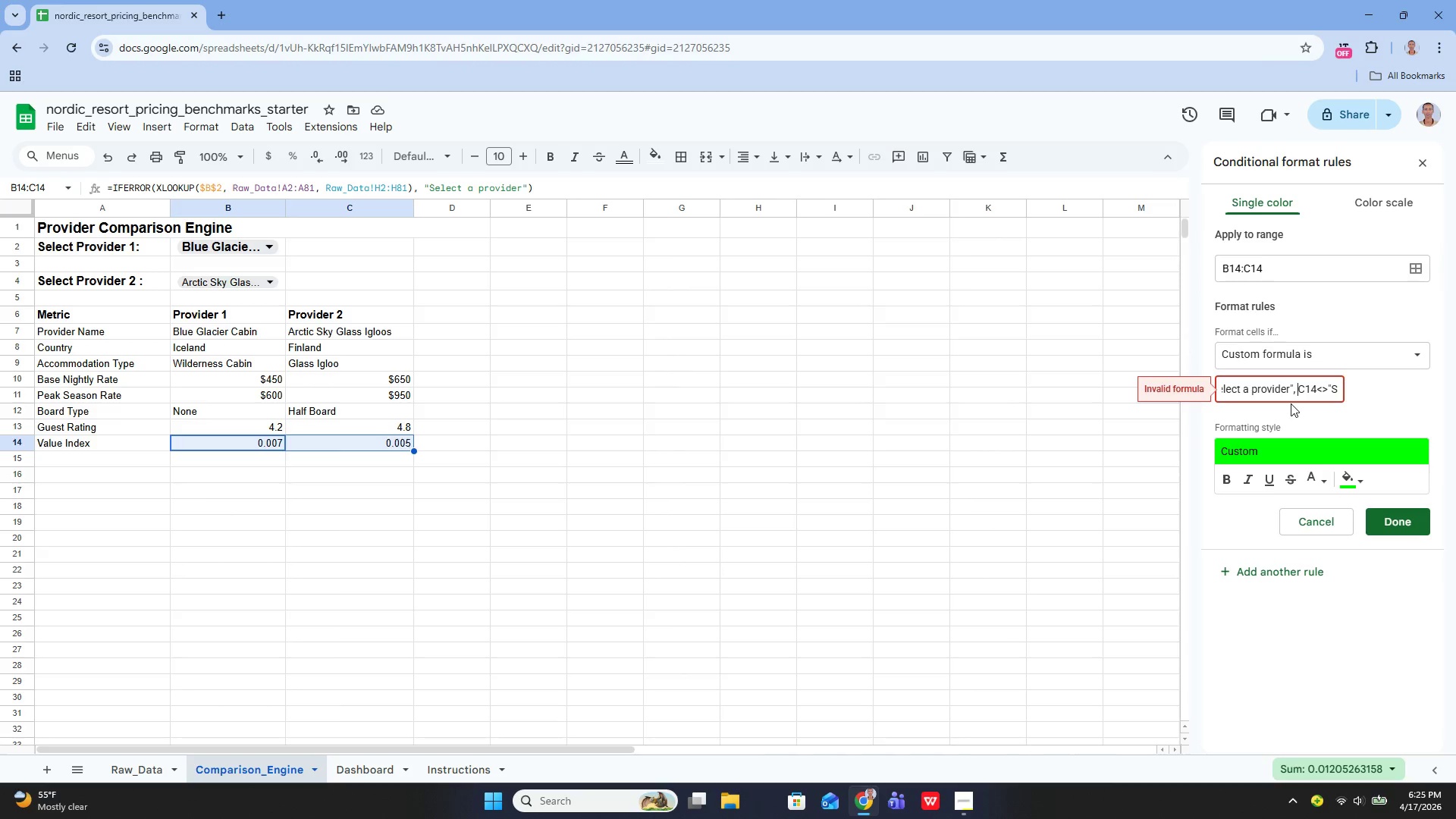 
key(ArrowLeft)
 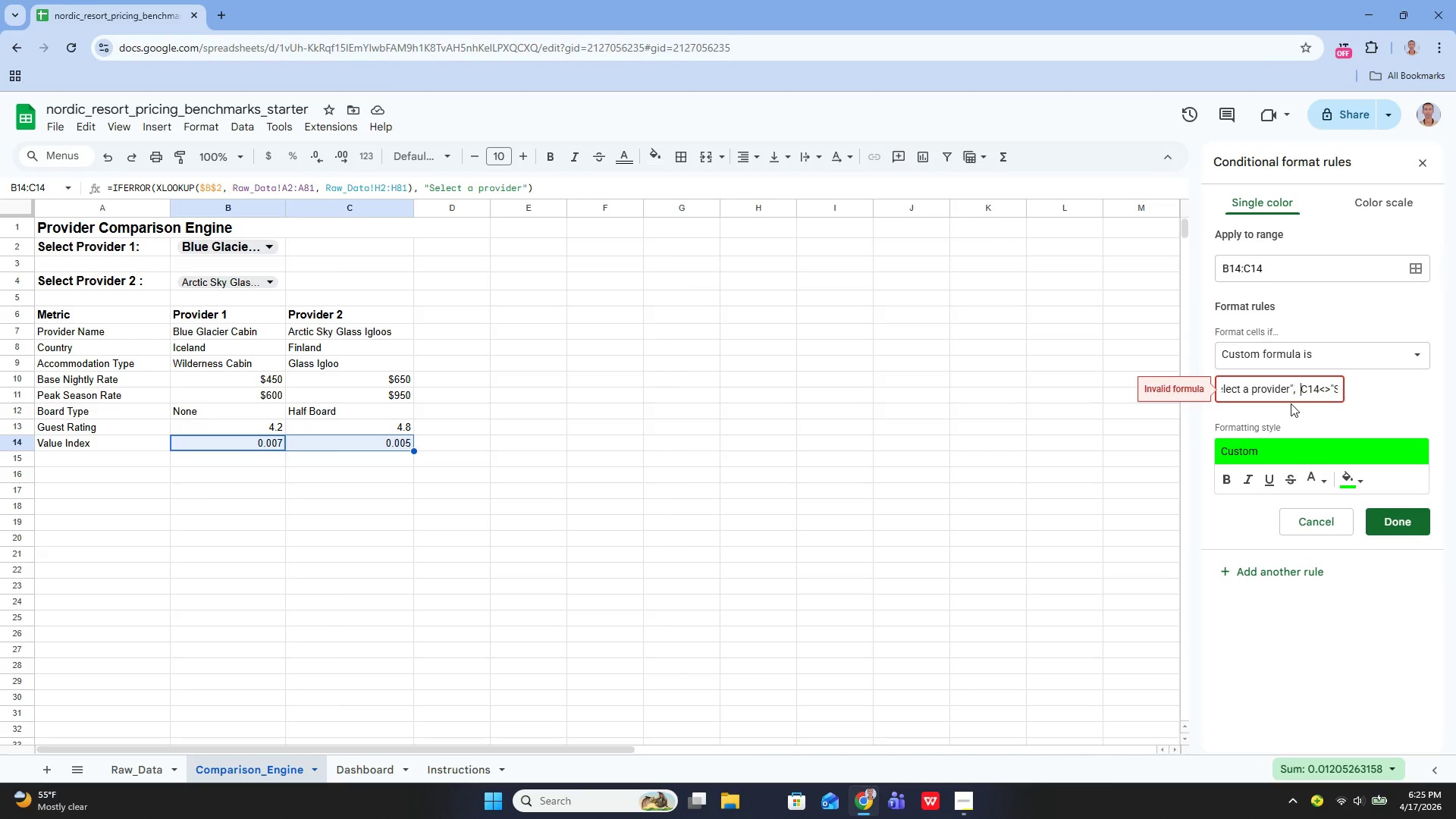 
key(Space)
 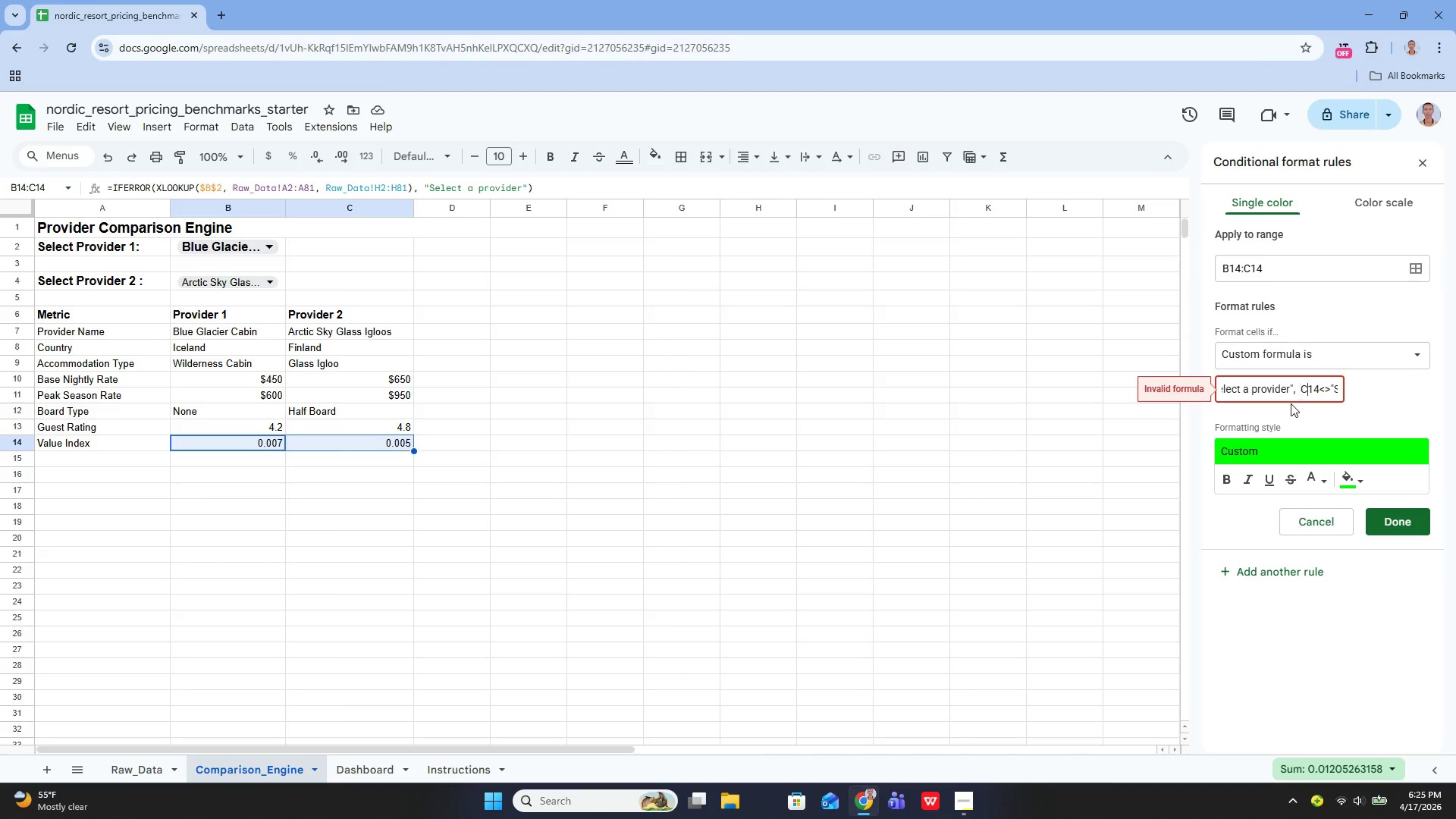 
key(ArrowRight)
 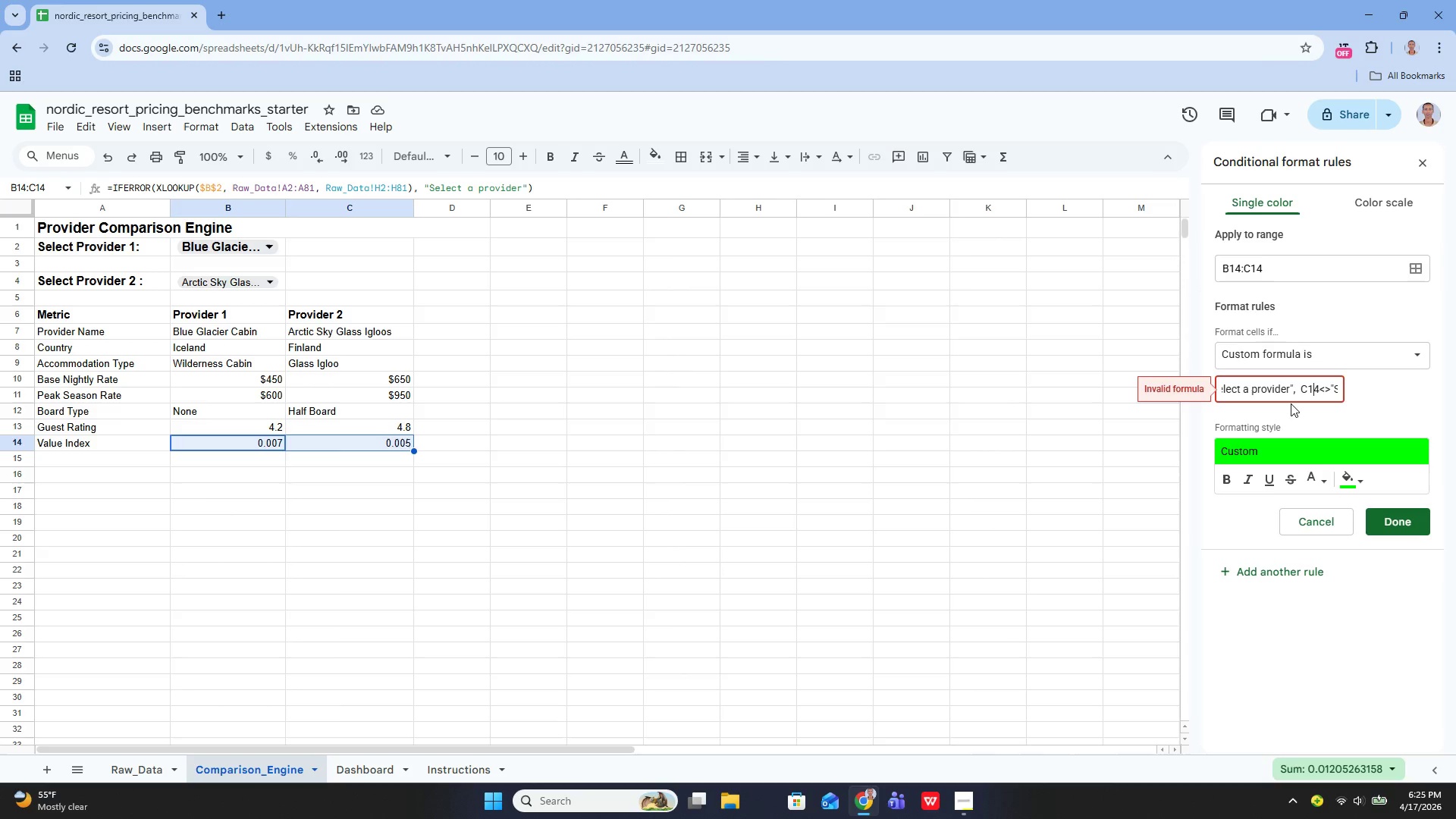 
hold_key(key=ArrowRight, duration=0.94)
 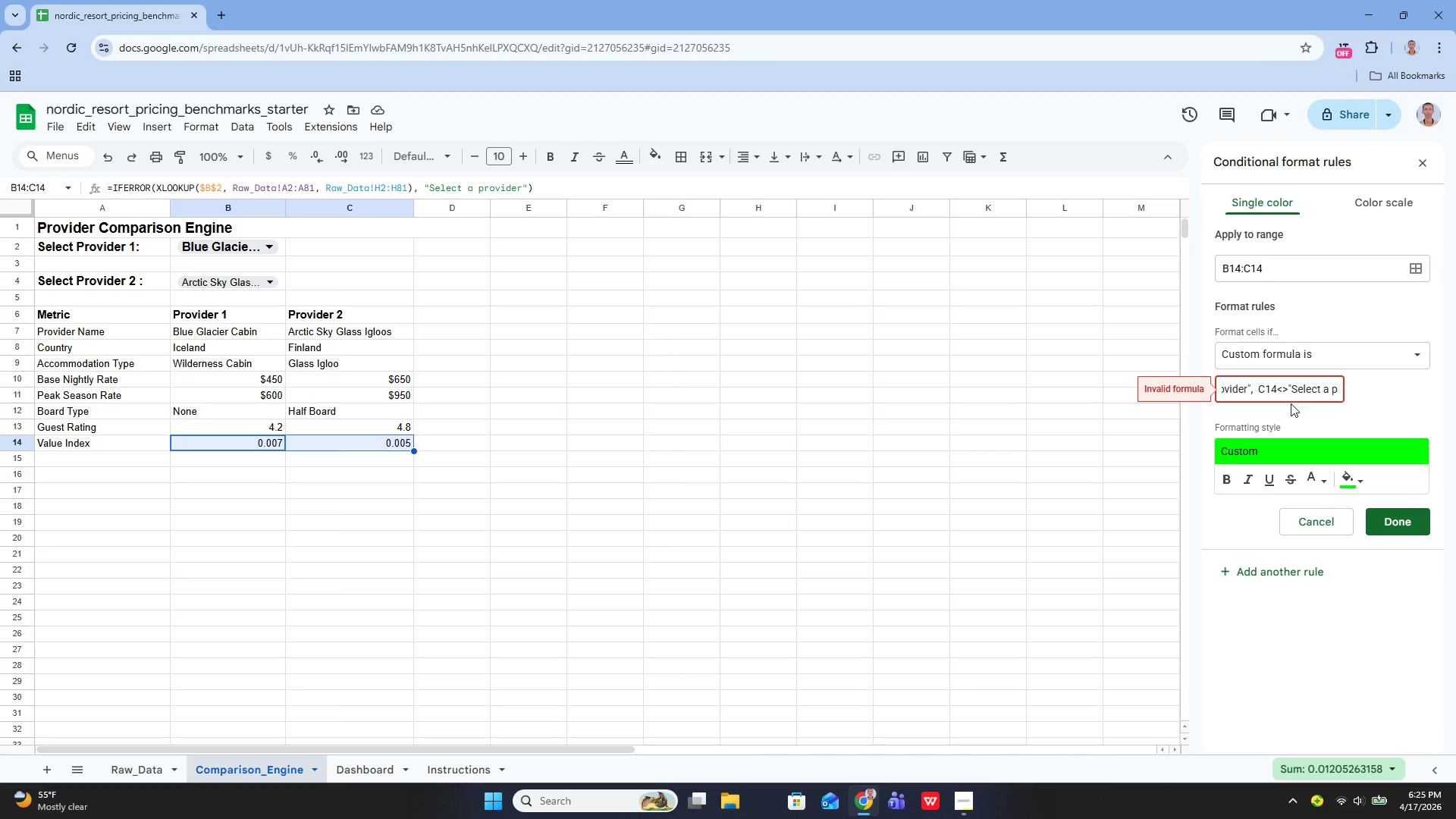 
hold_key(key=ArrowRight, duration=0.75)
 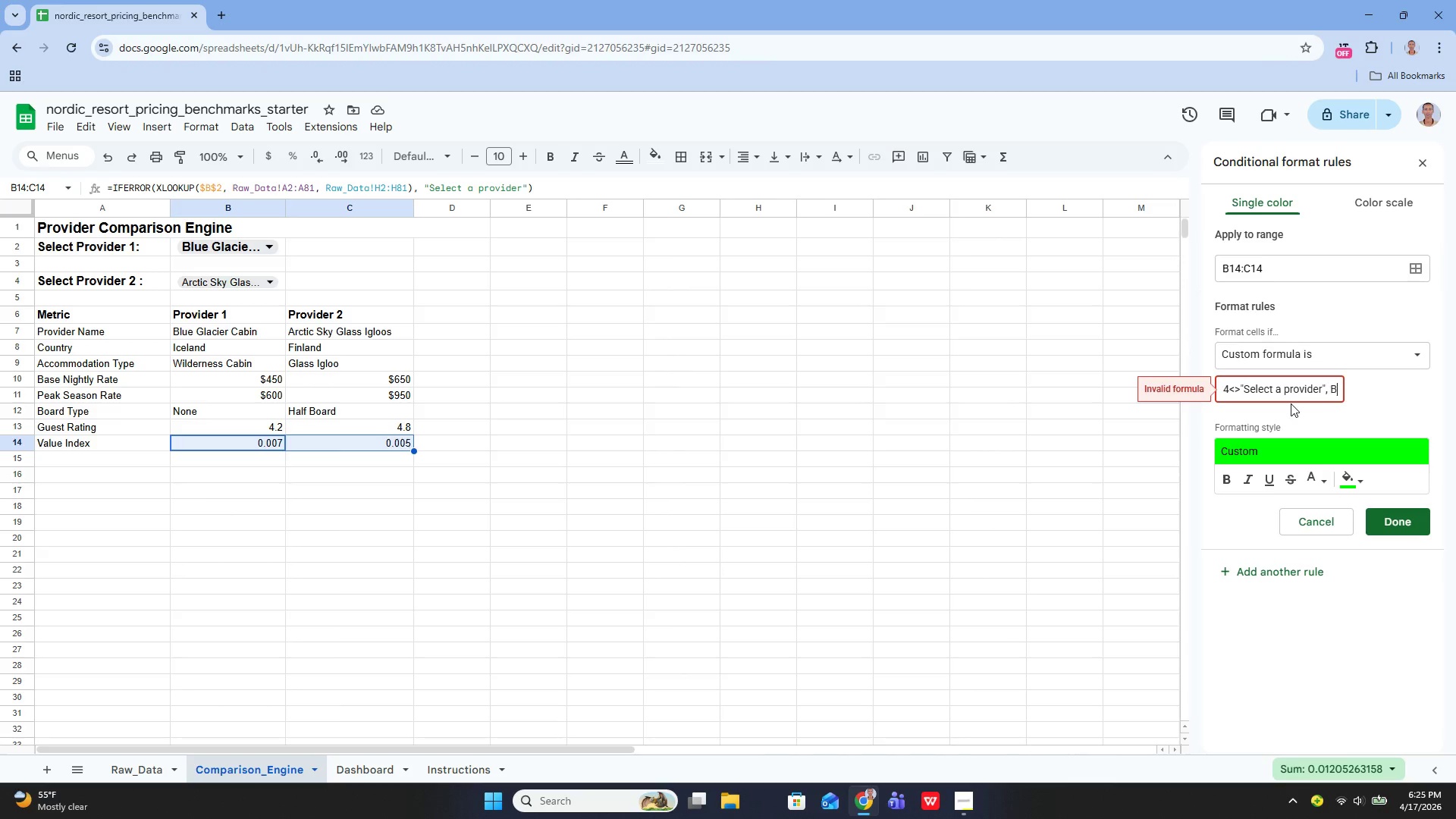 
key(ArrowRight)
 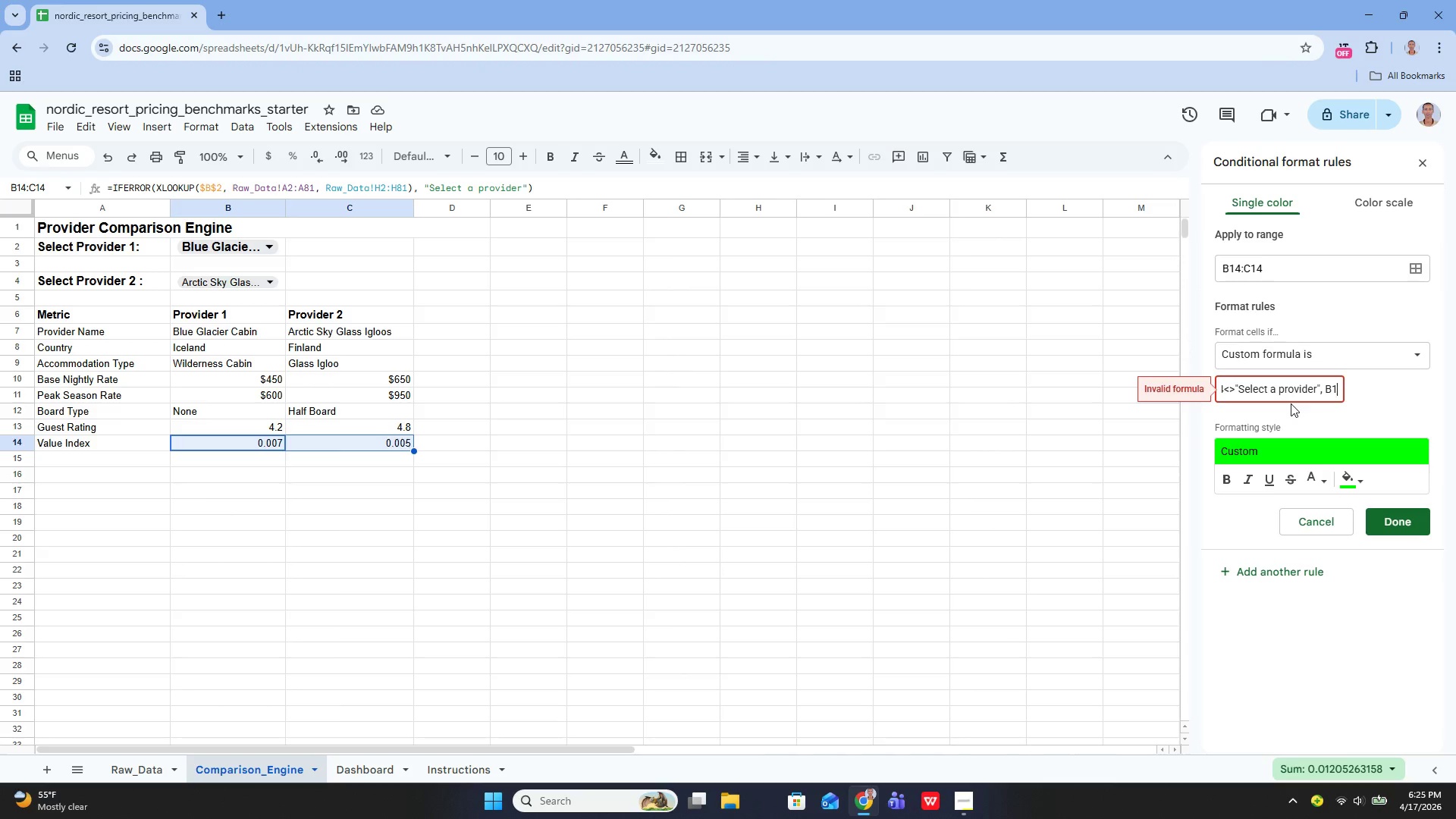 
key(ArrowRight)
 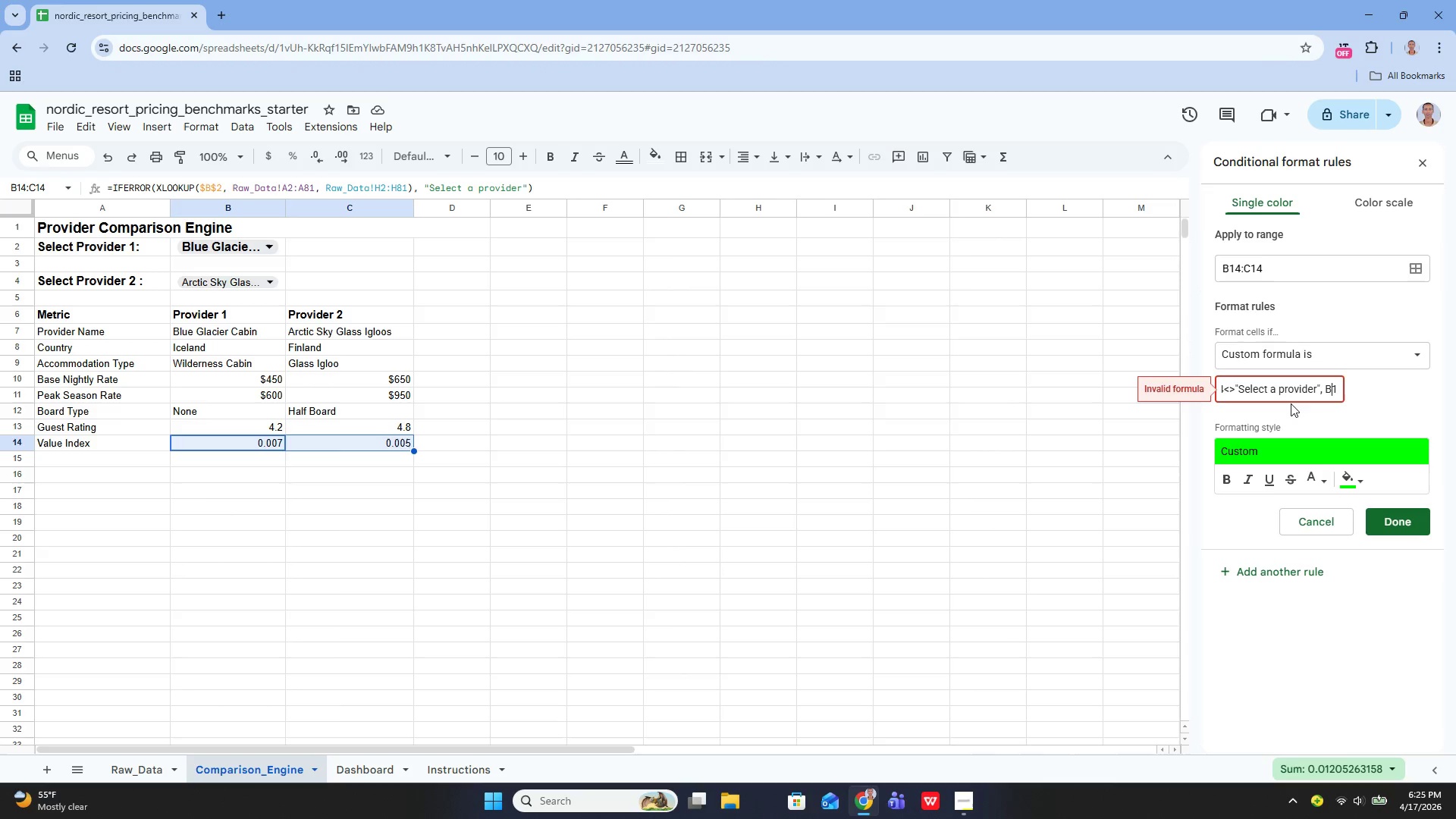 
key(ArrowLeft)
 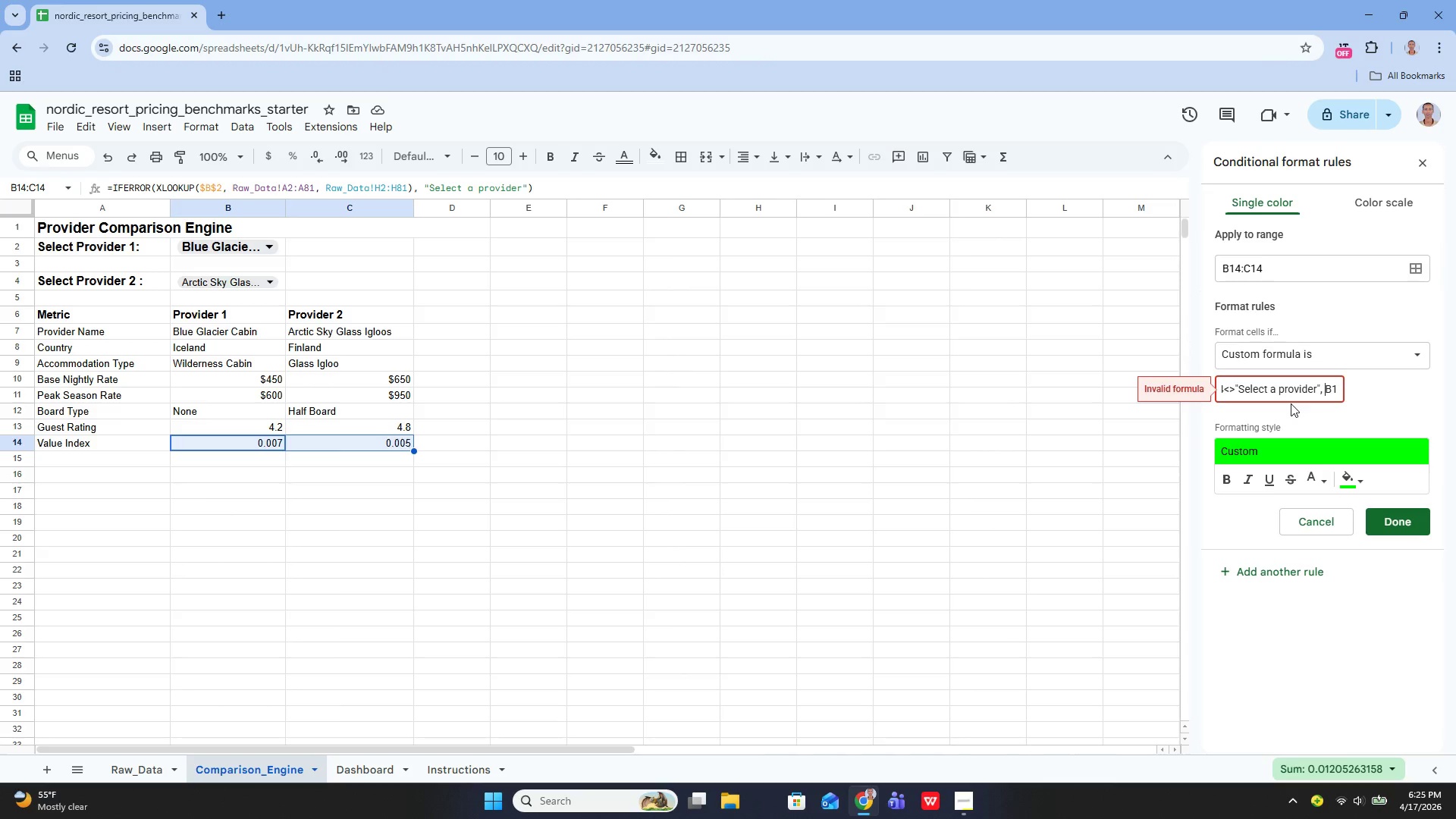 
key(ArrowLeft)
 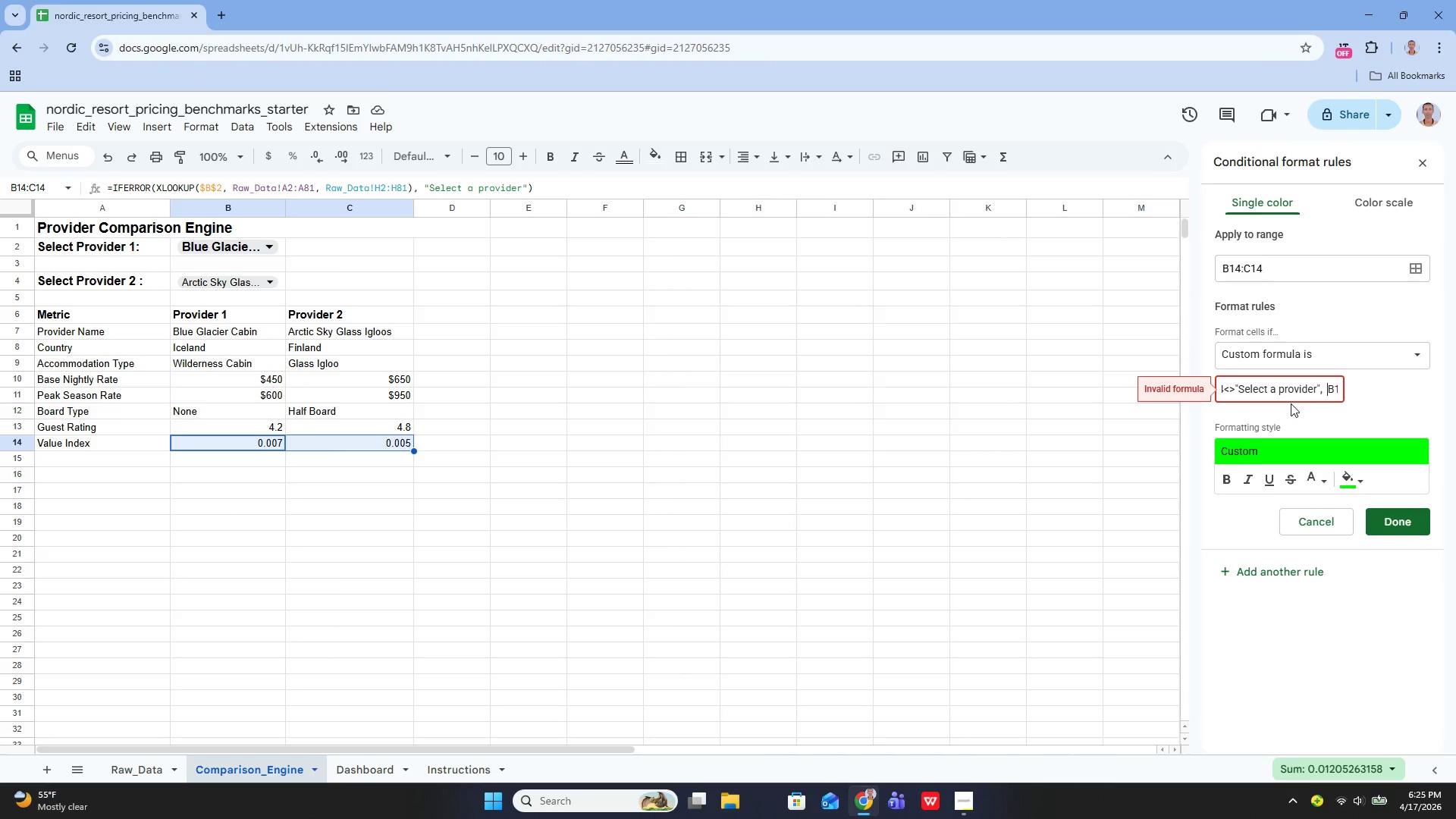 
key(Space)
 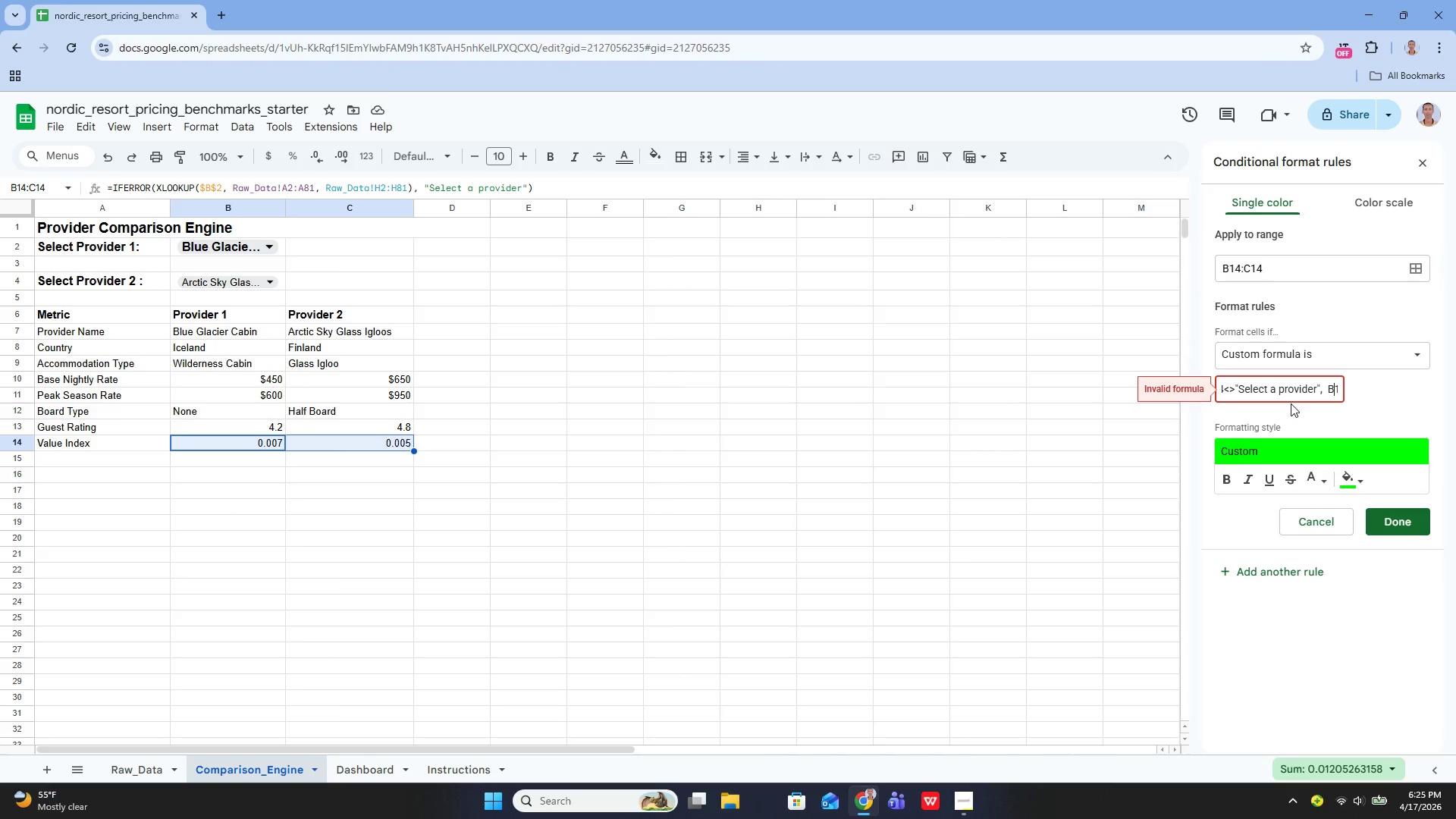 
key(ArrowRight)
 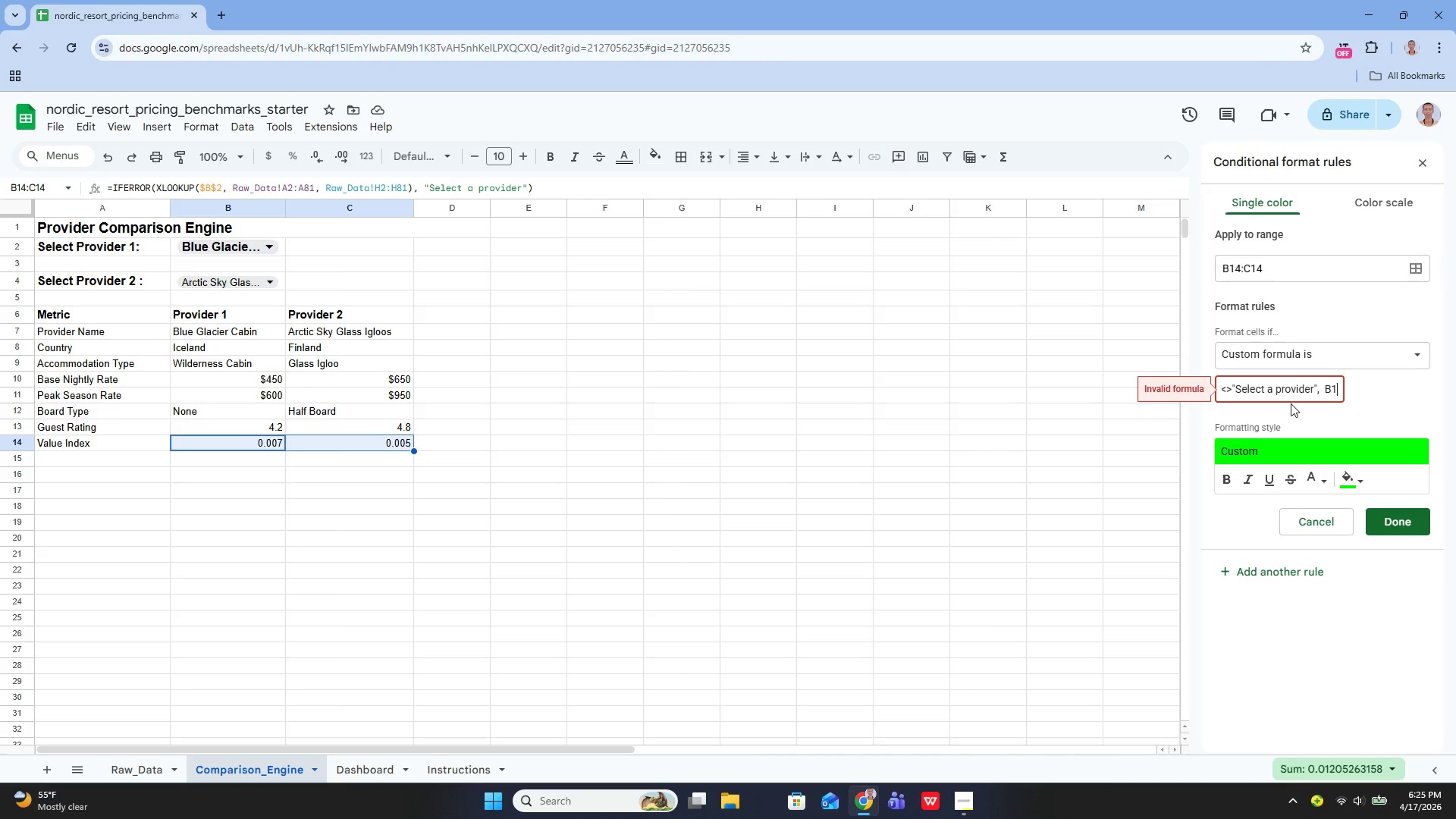 
hold_key(key=ArrowRight, duration=1.11)
 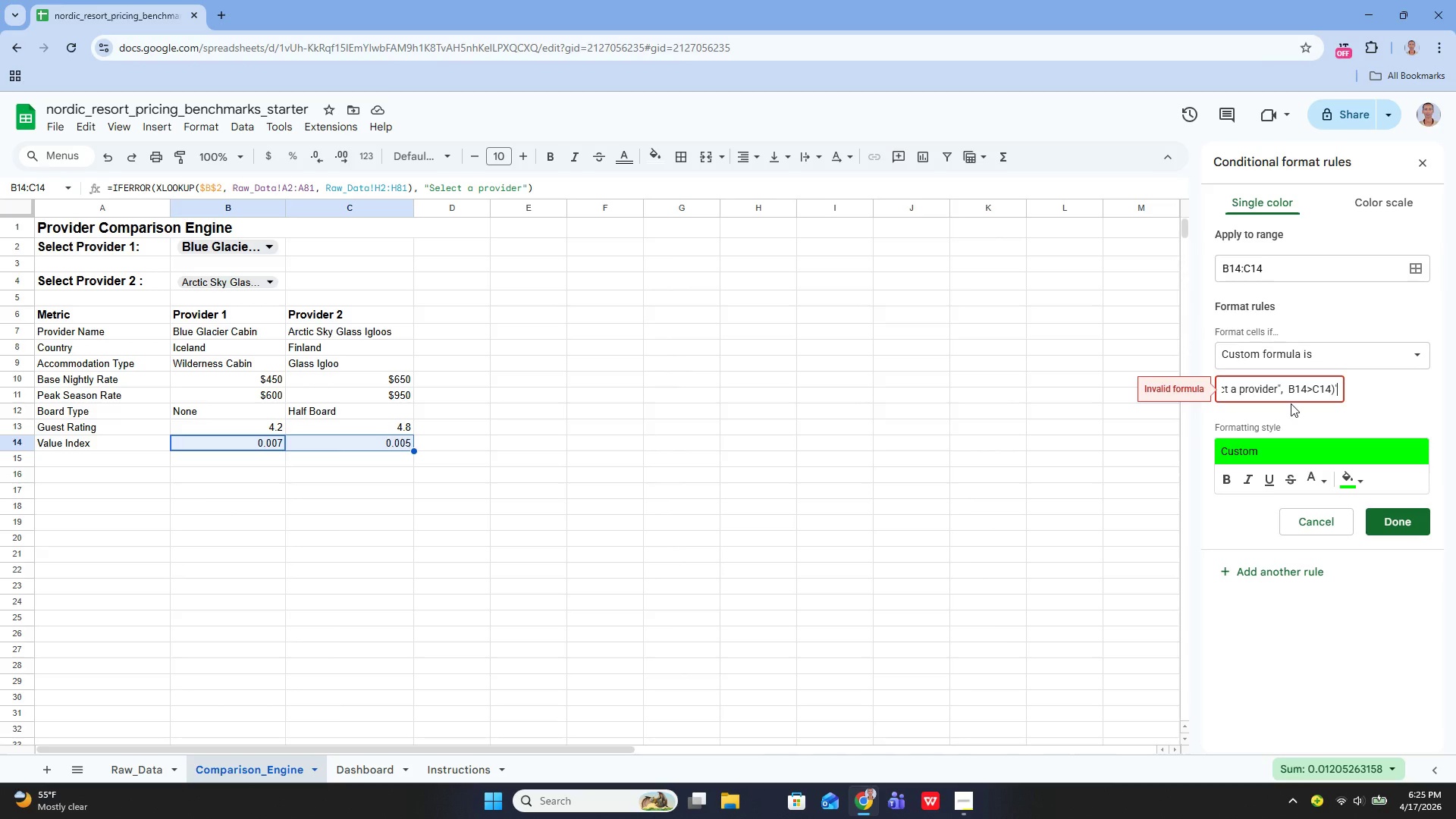 
key(ArrowRight)
 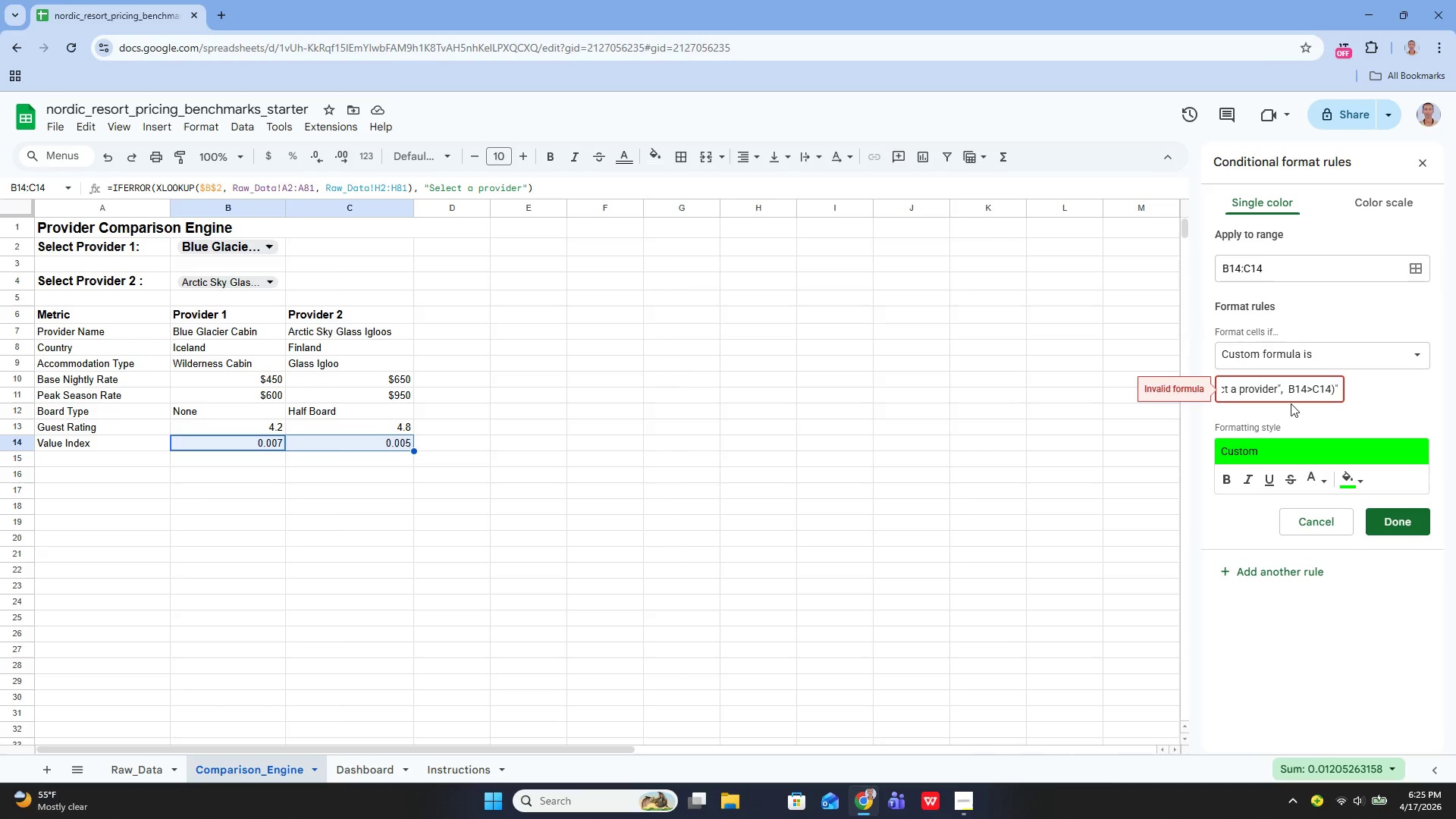 
key(Backspace)
 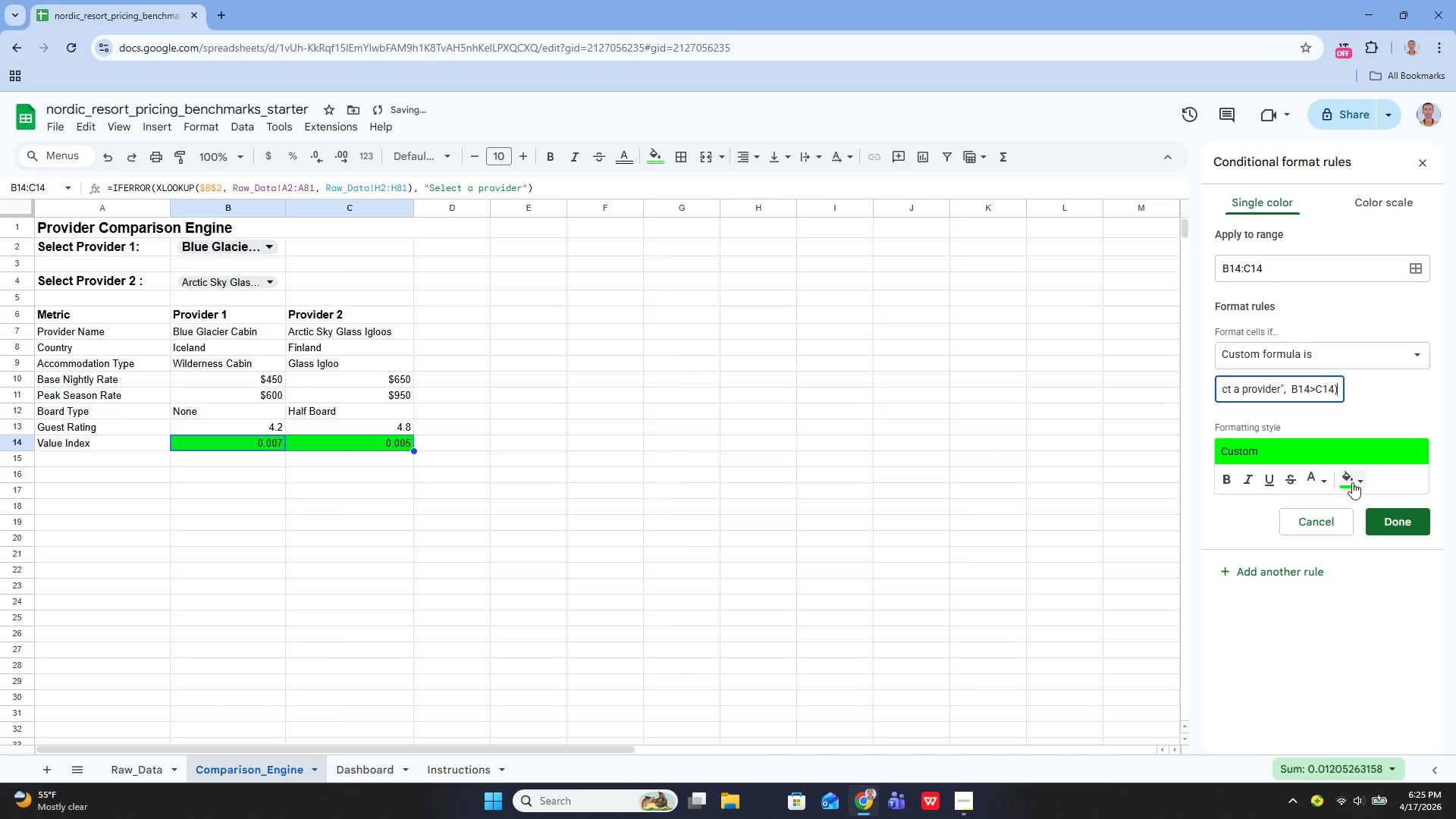 
left_click([1396, 526])
 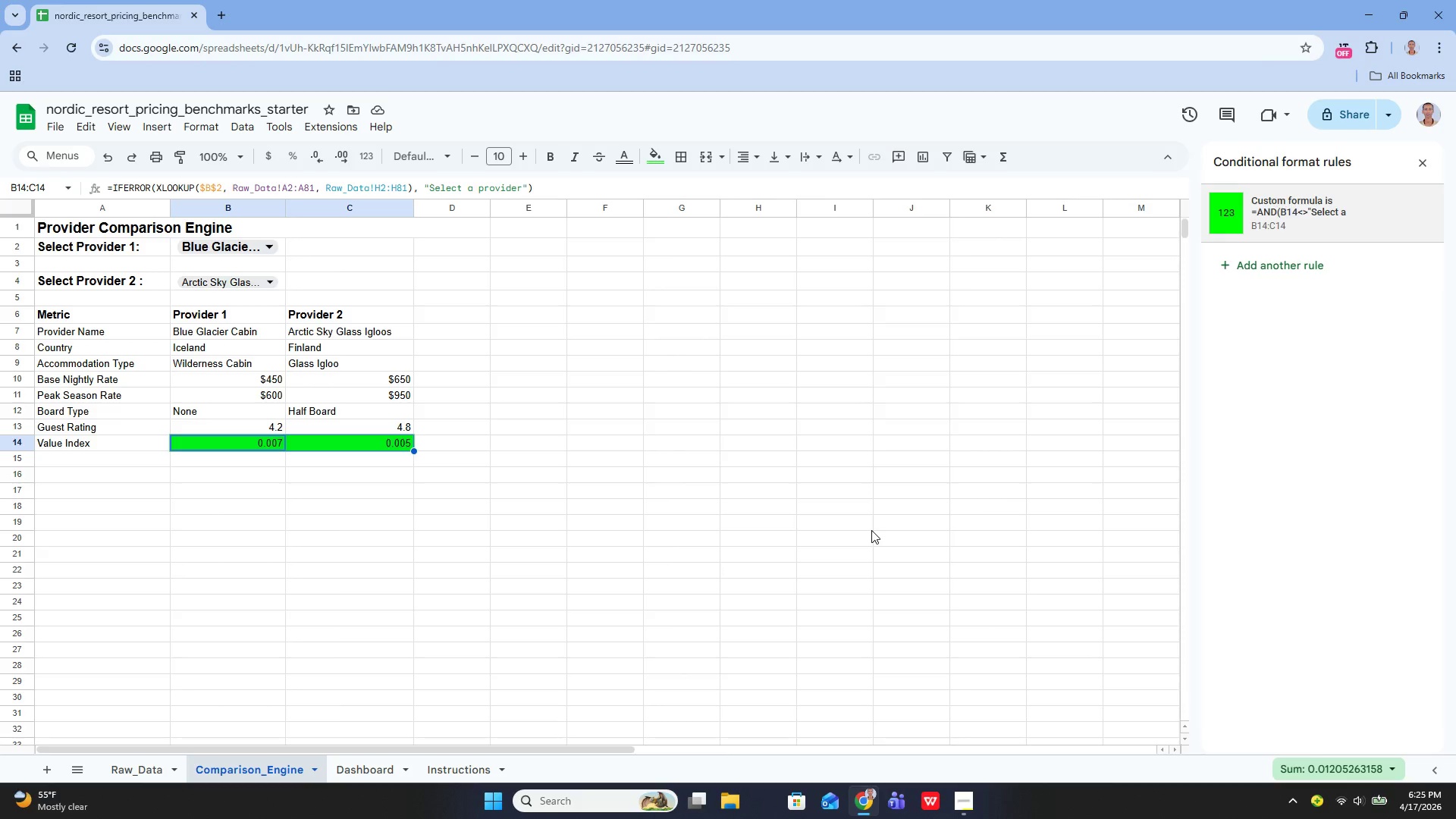 
wait(11.66)
 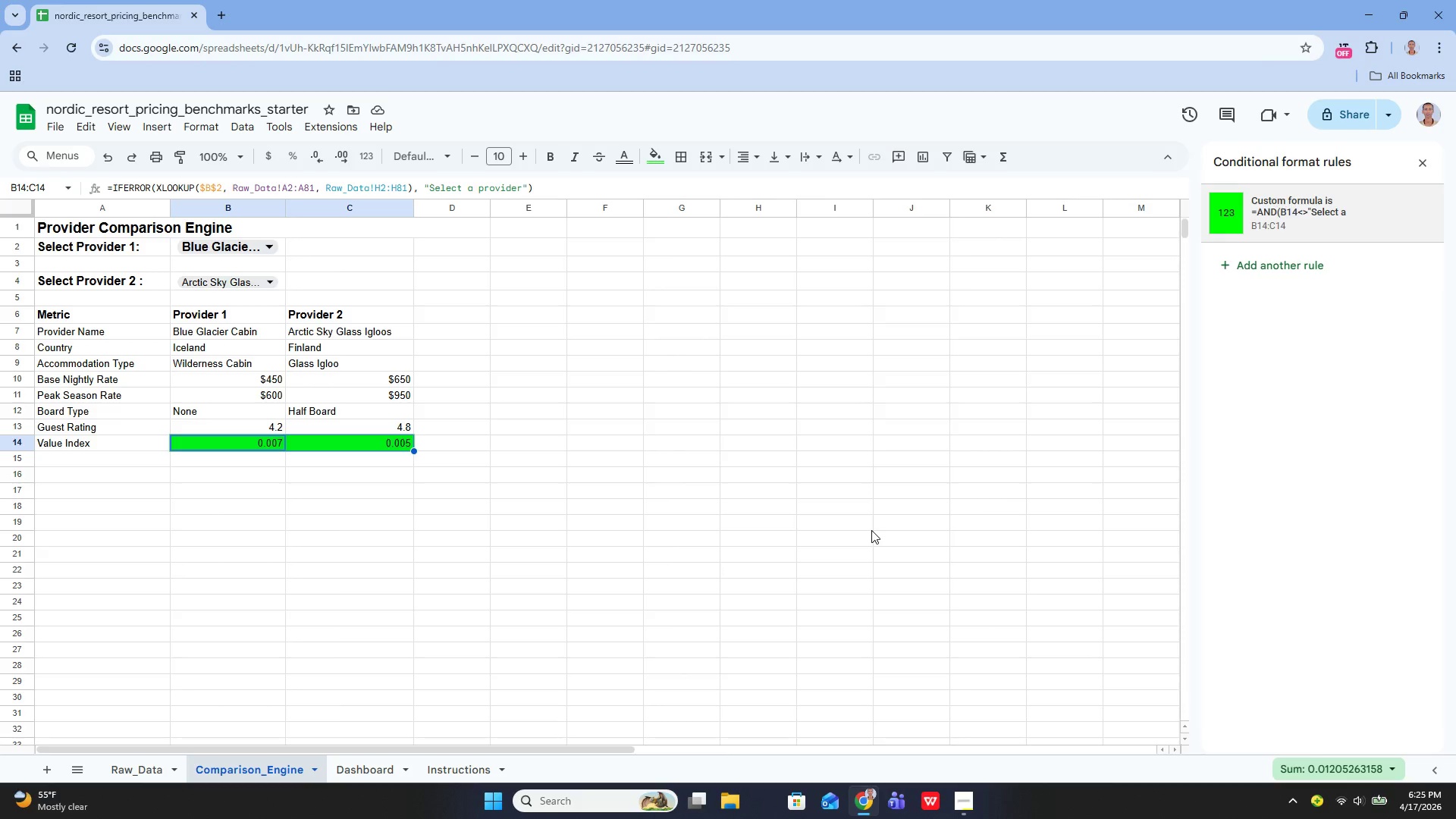 
left_click_drag(start_coordinate=[137, 314], to_coordinate=[362, 438])
 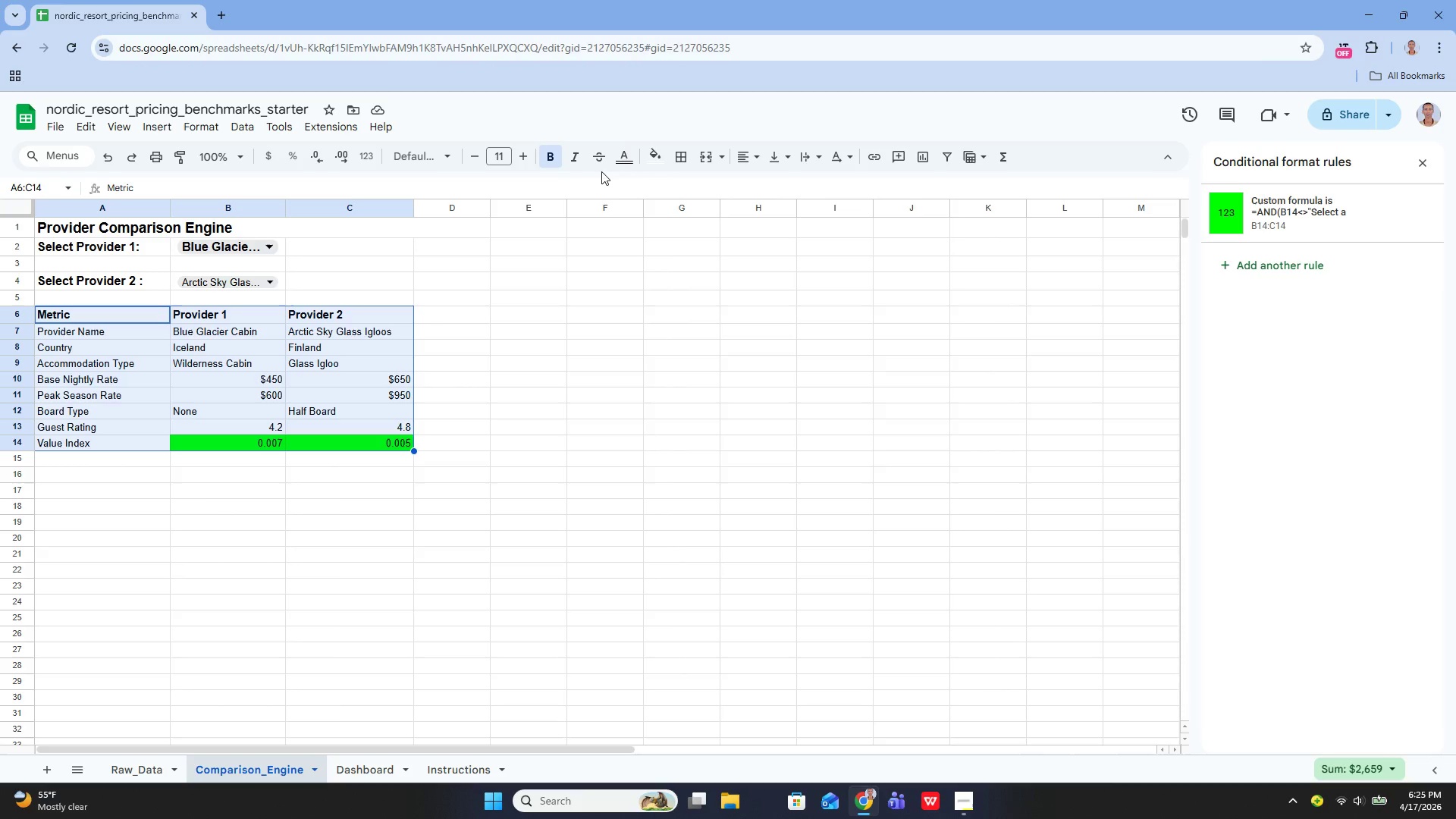 
left_click([673, 160])
 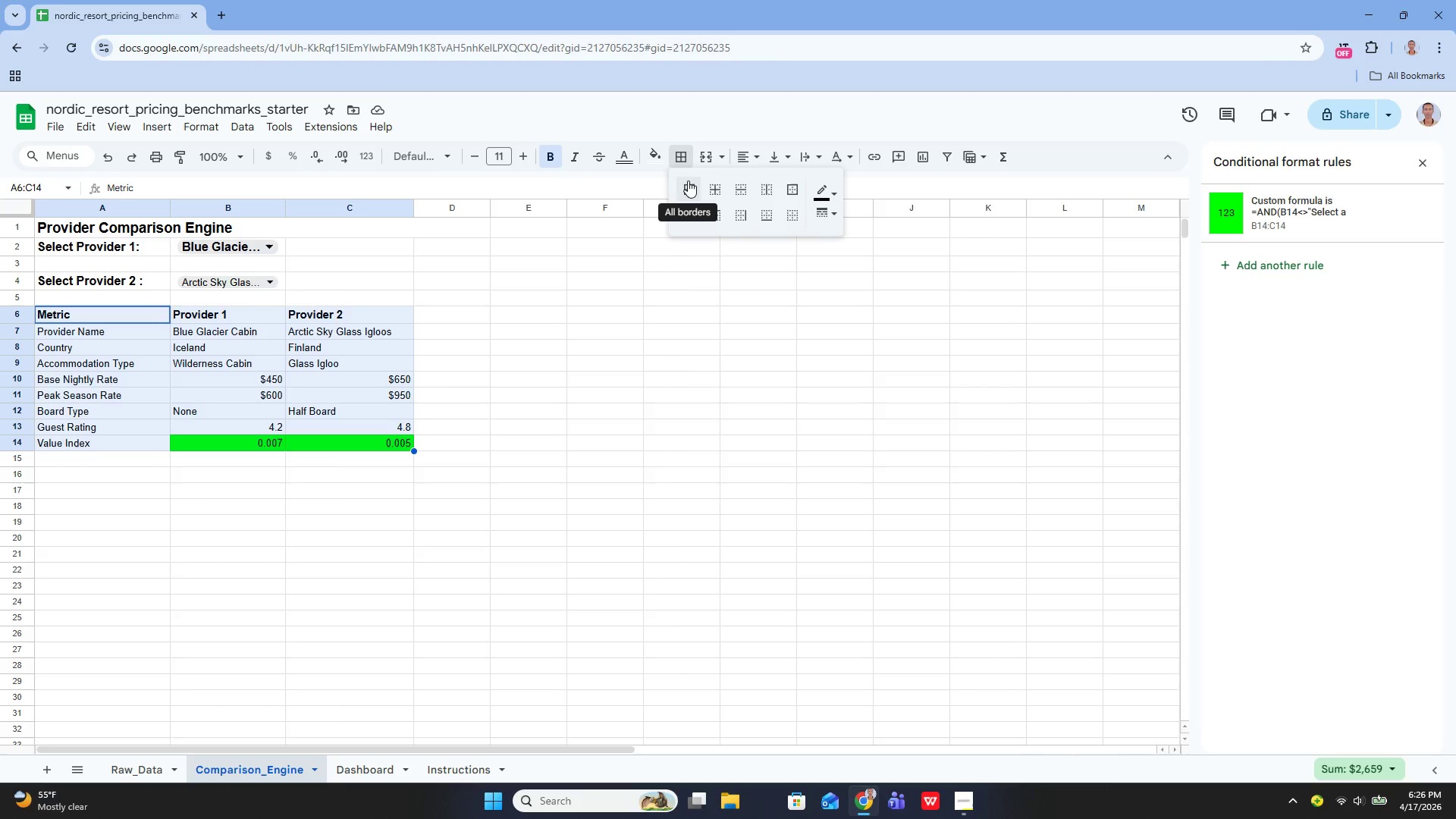 
left_click([688, 180])
 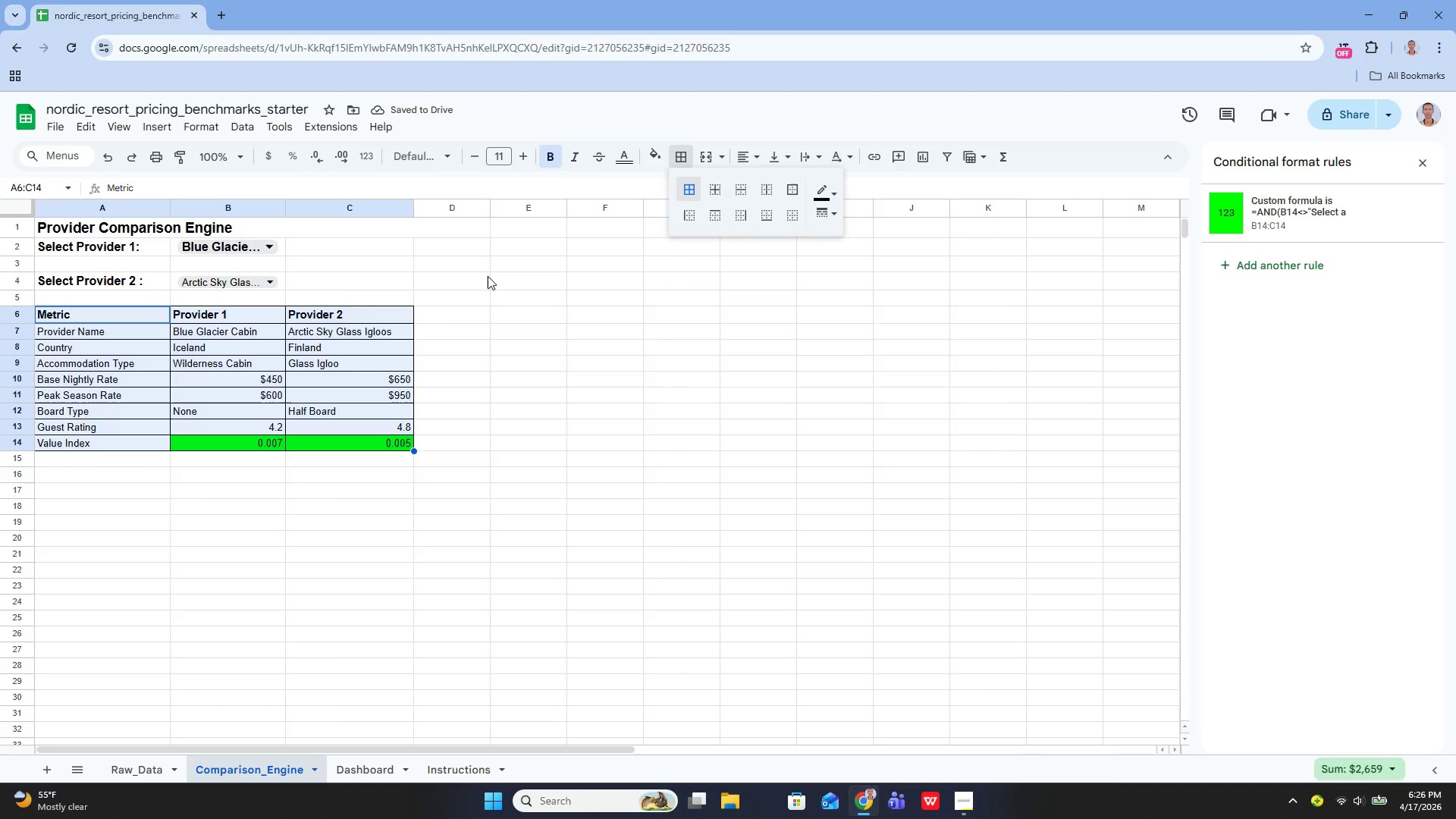 
wait(8.33)
 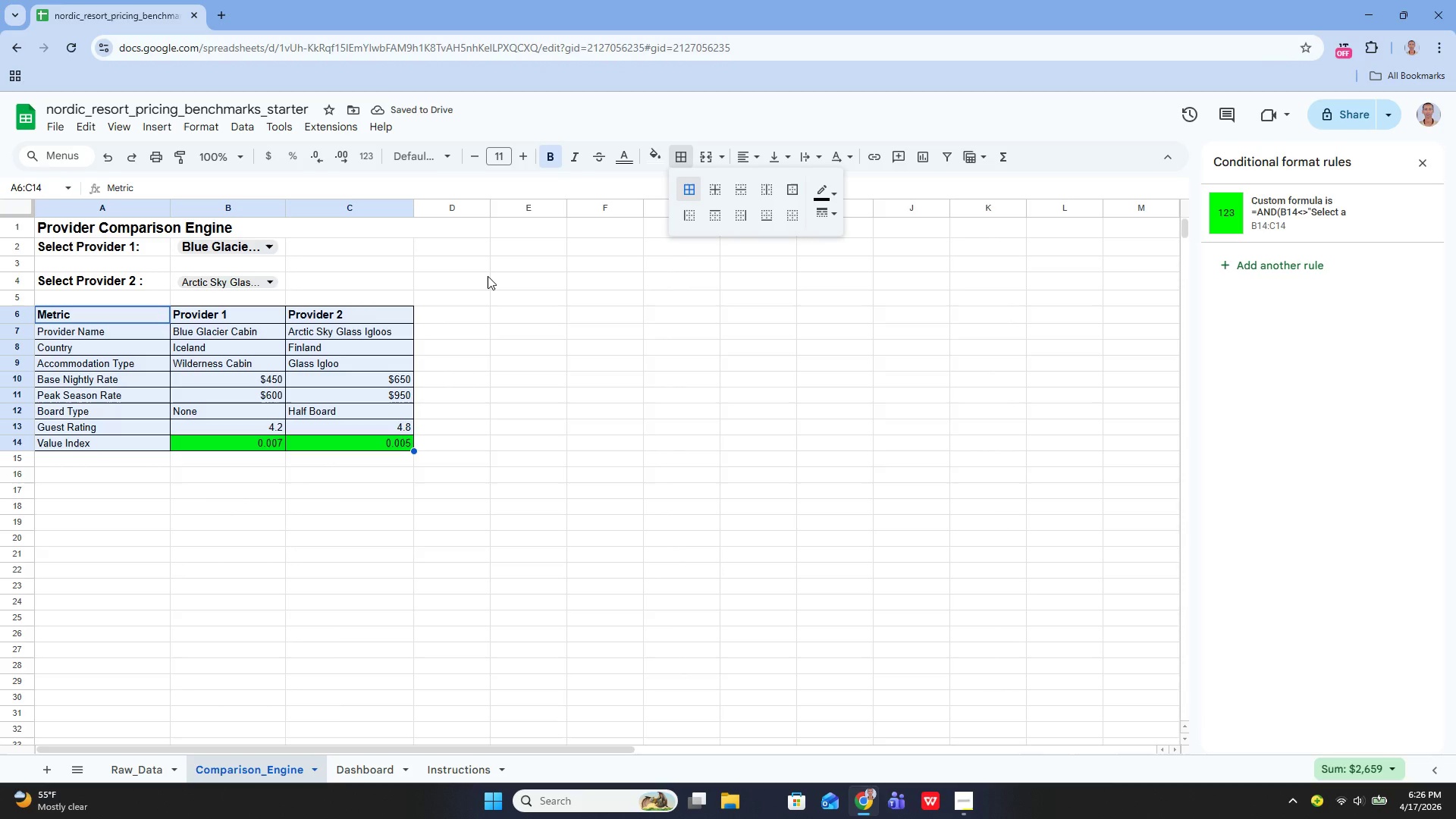 
type(66)
 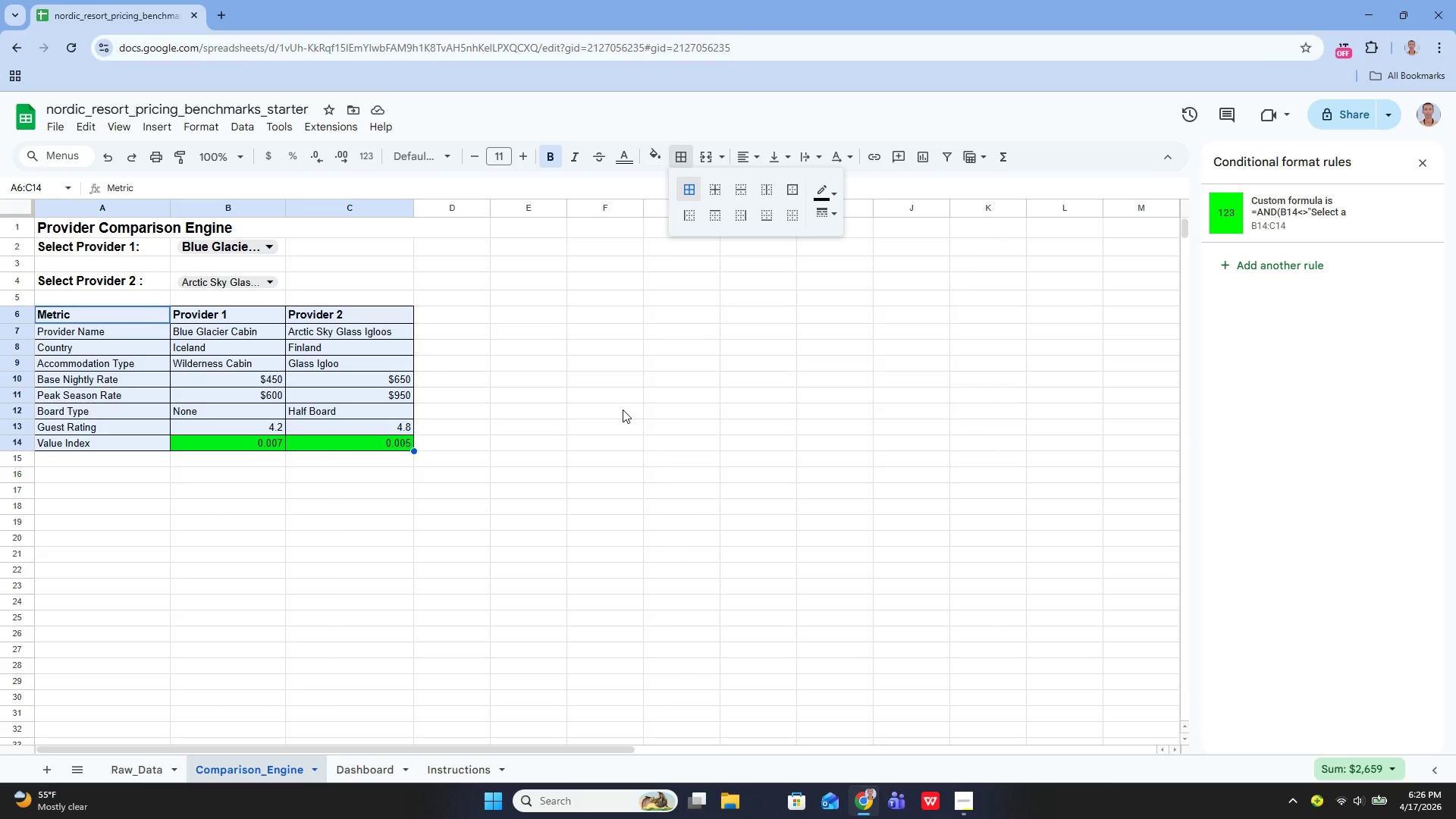 
wait(11.72)
 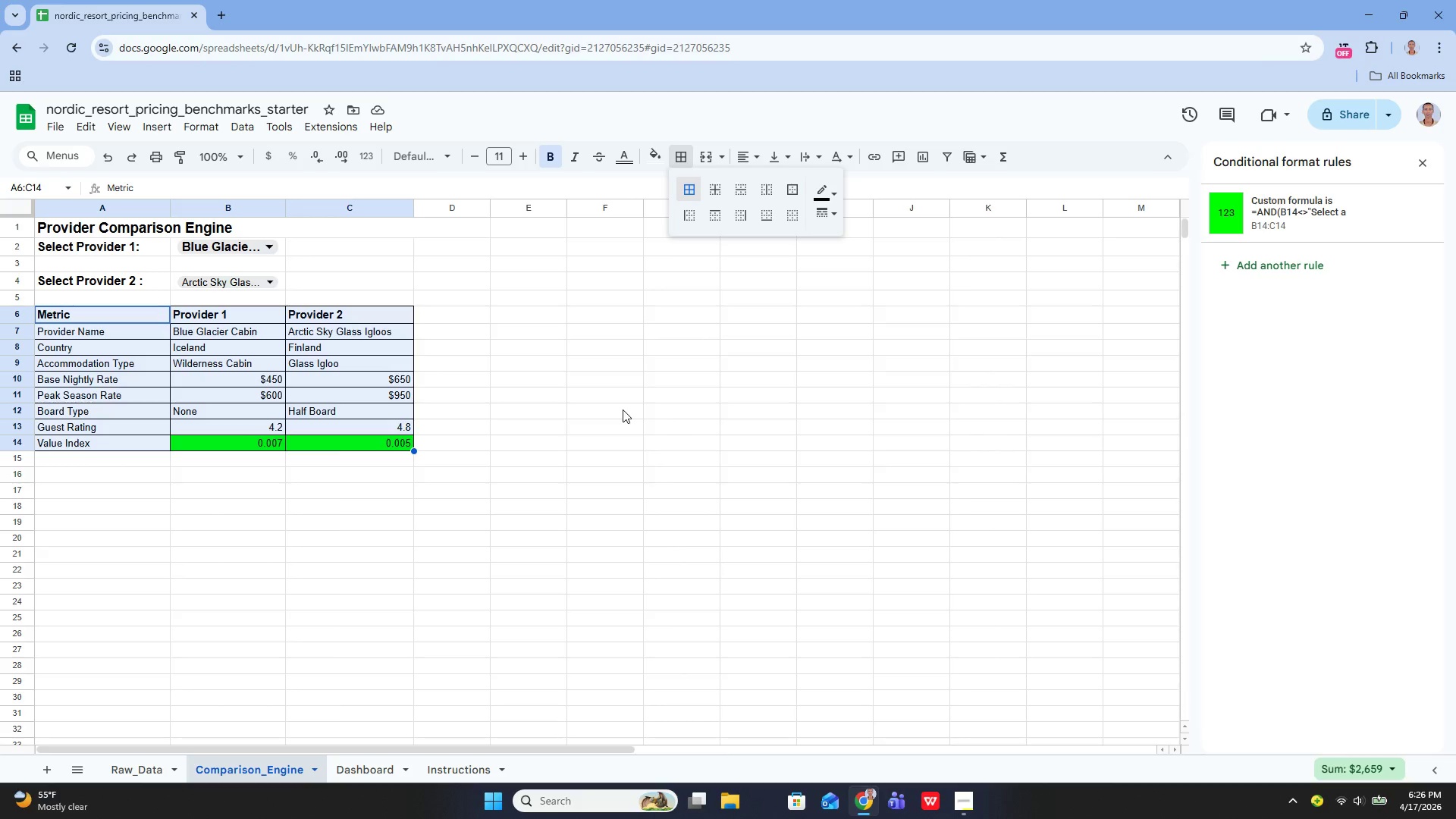 
left_click([971, 790])